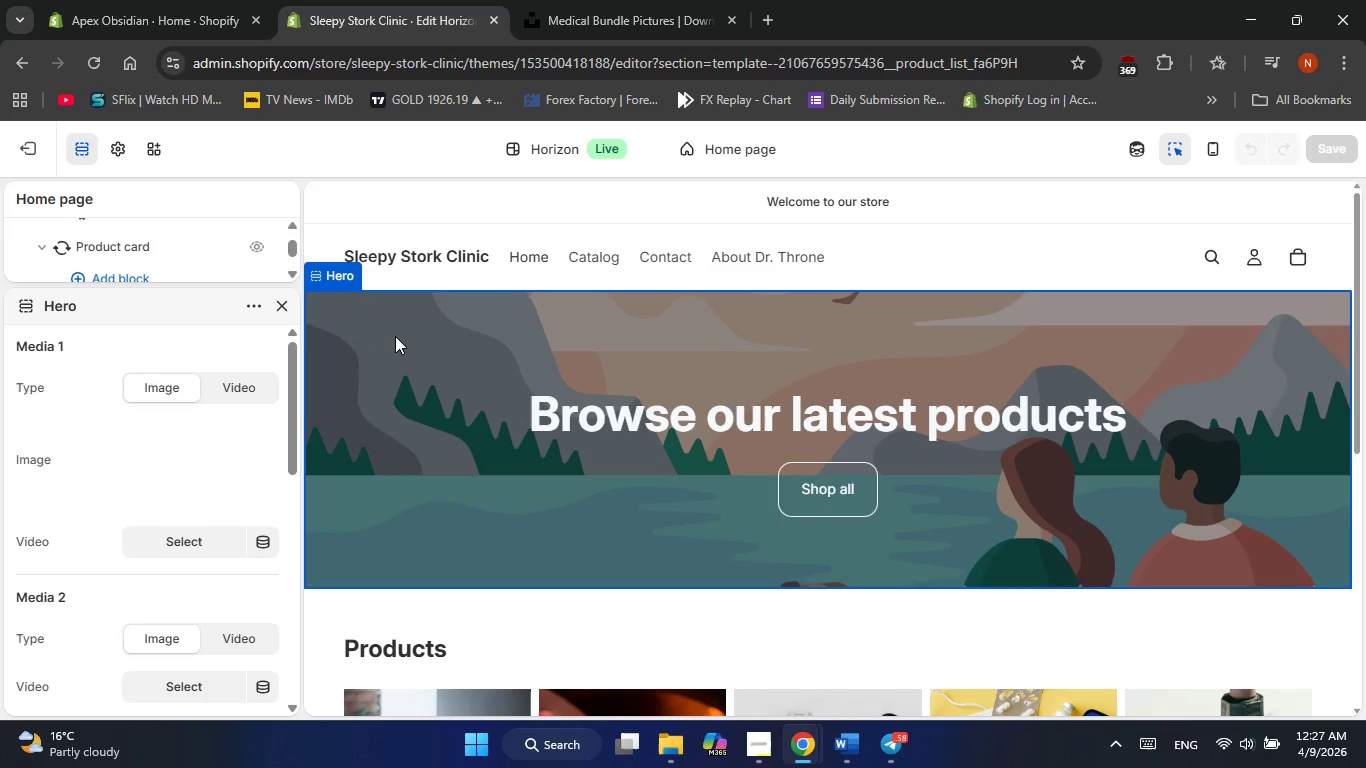 
double_click([395, 336])
 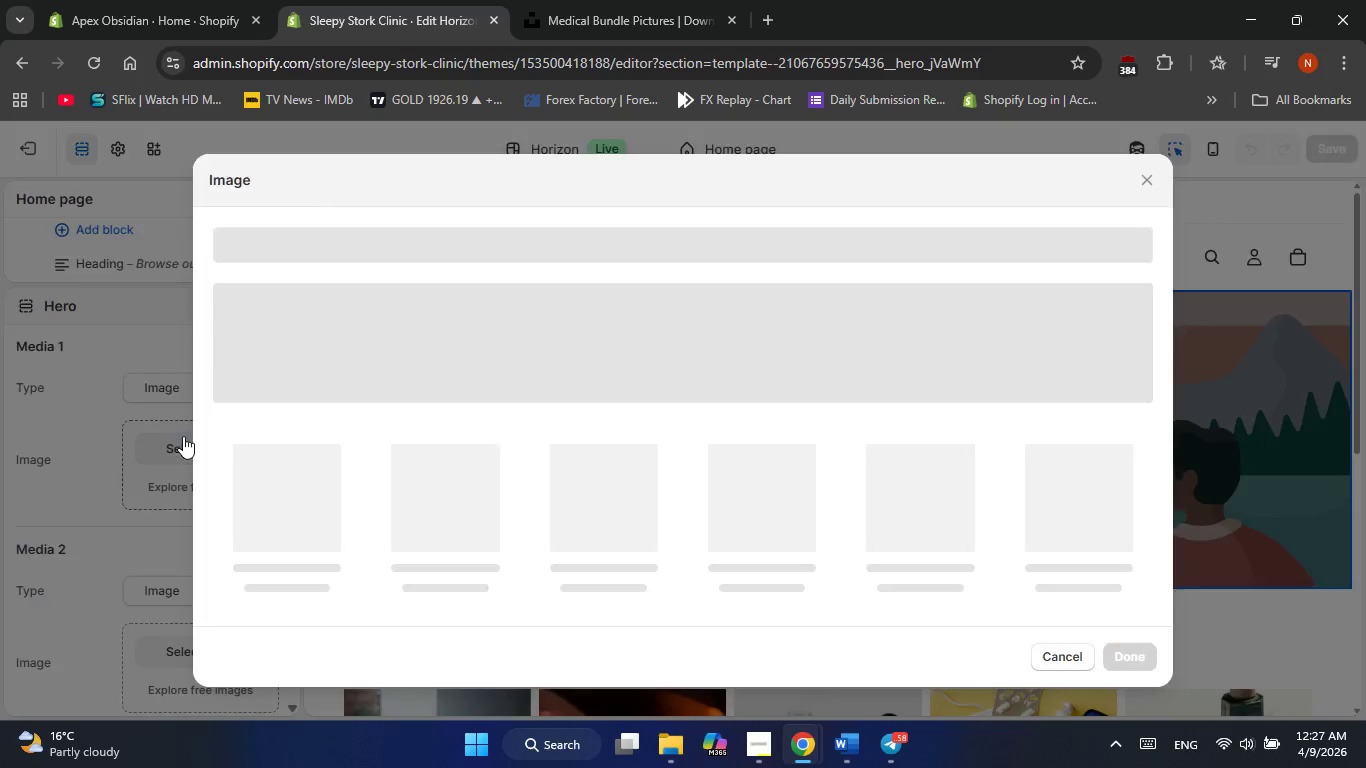 
mouse_move([913, 496])
 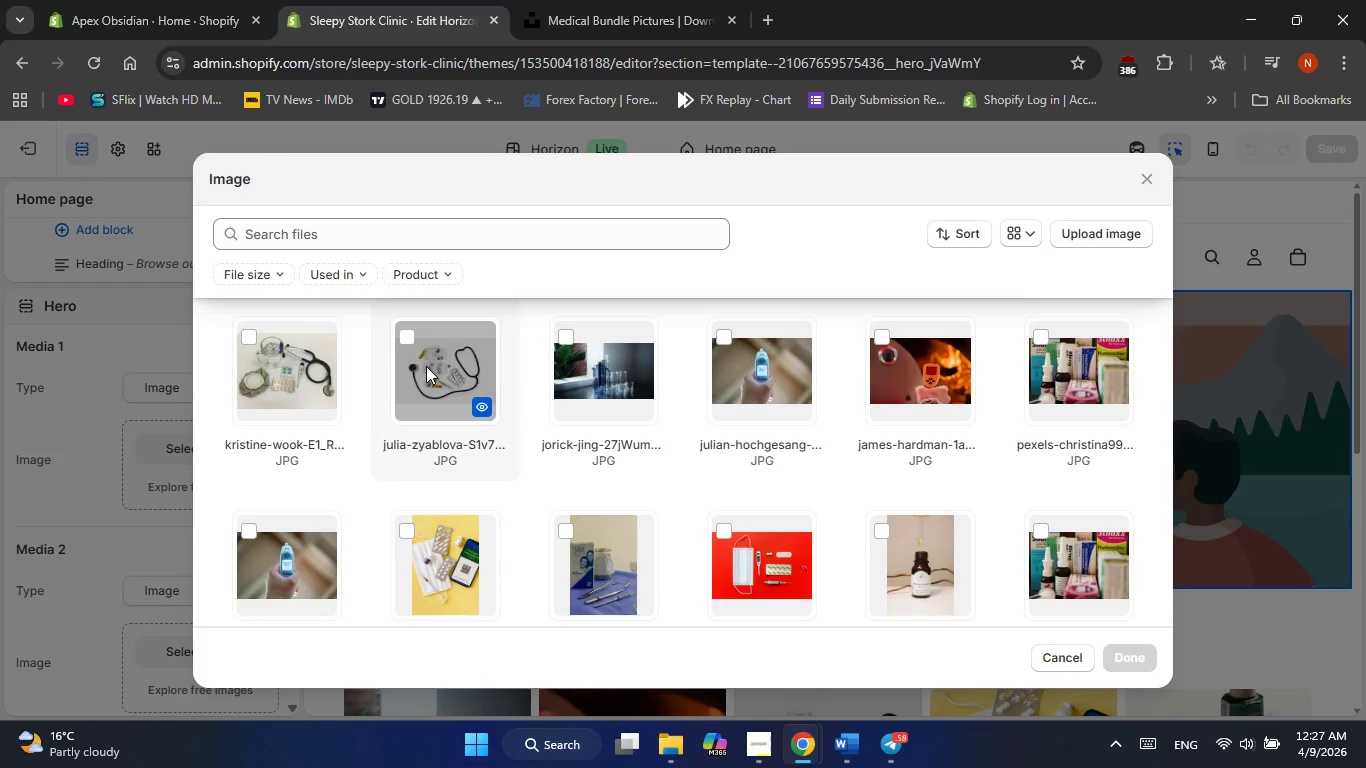 
double_click([426, 366])
 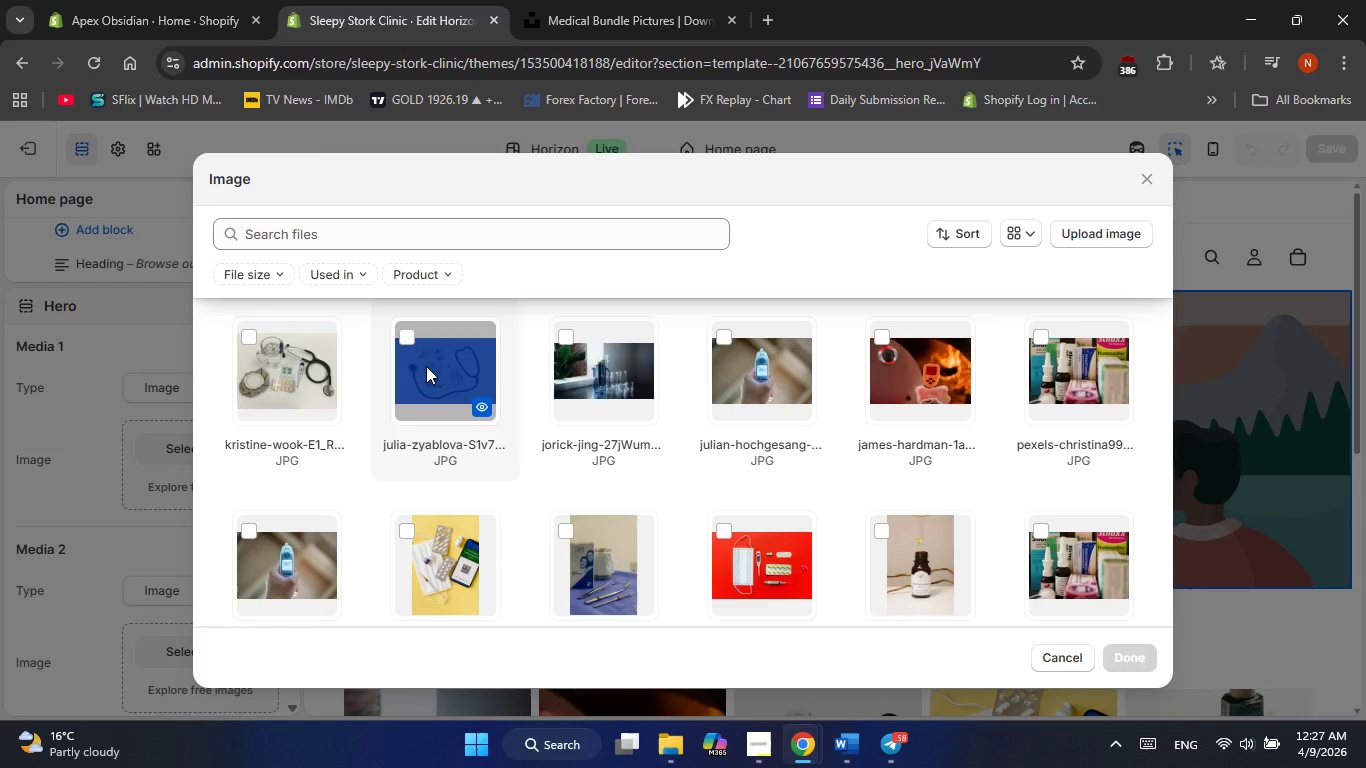 
left_click([426, 366])
 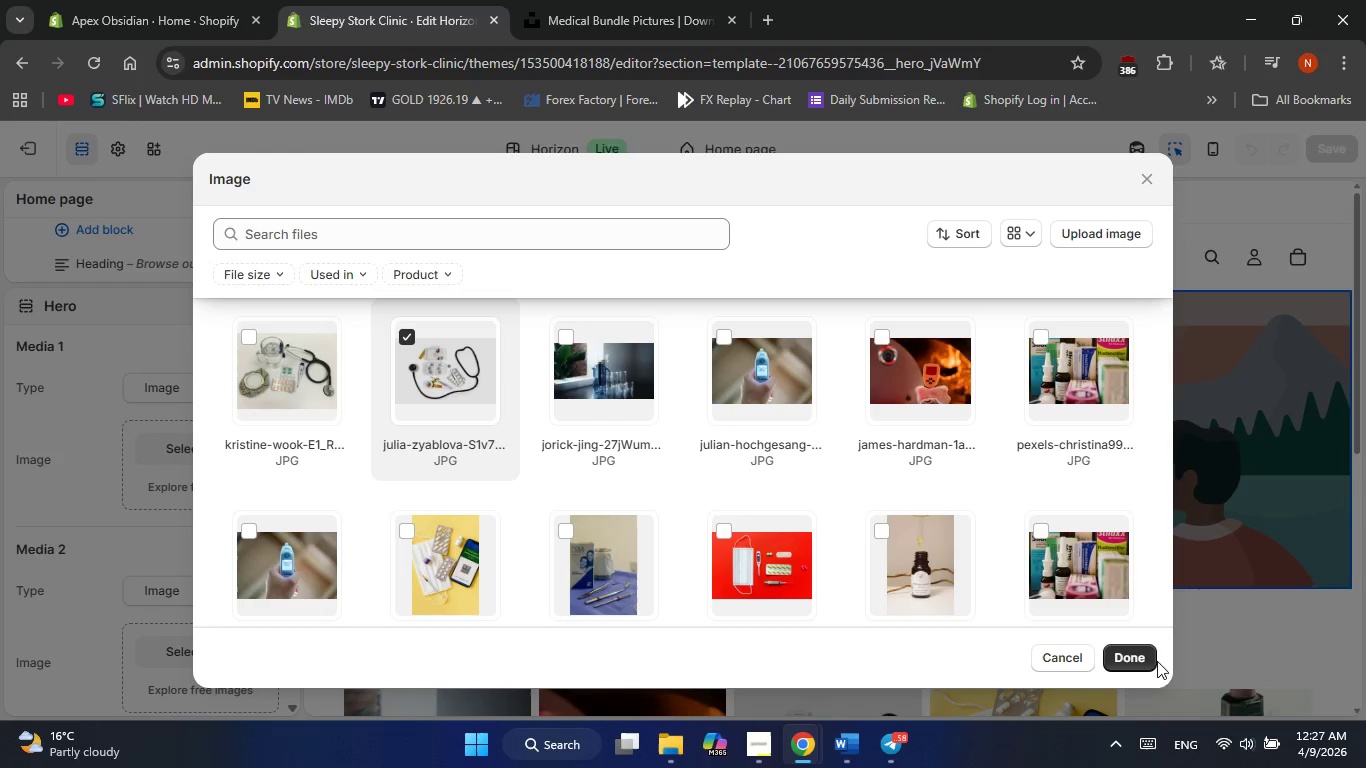 
left_click([1149, 660])
 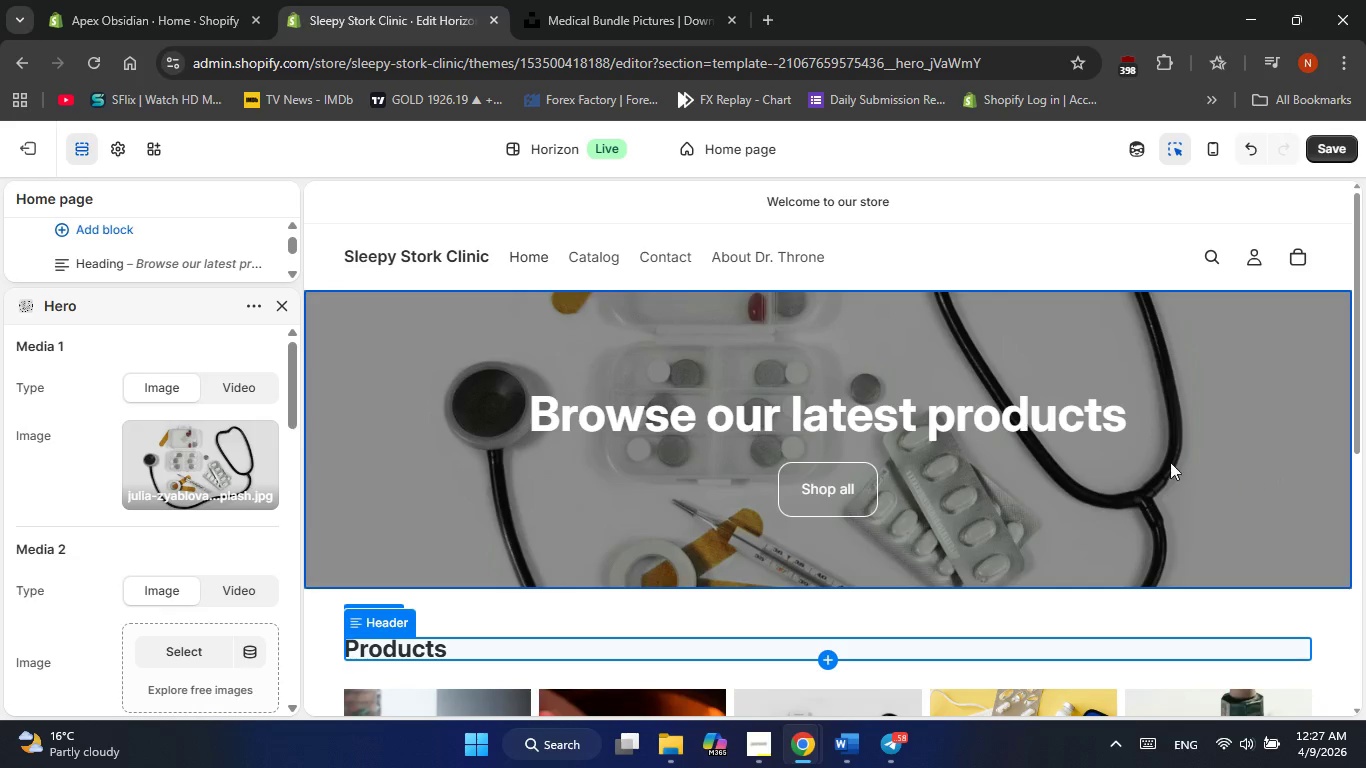 
wait(6.44)
 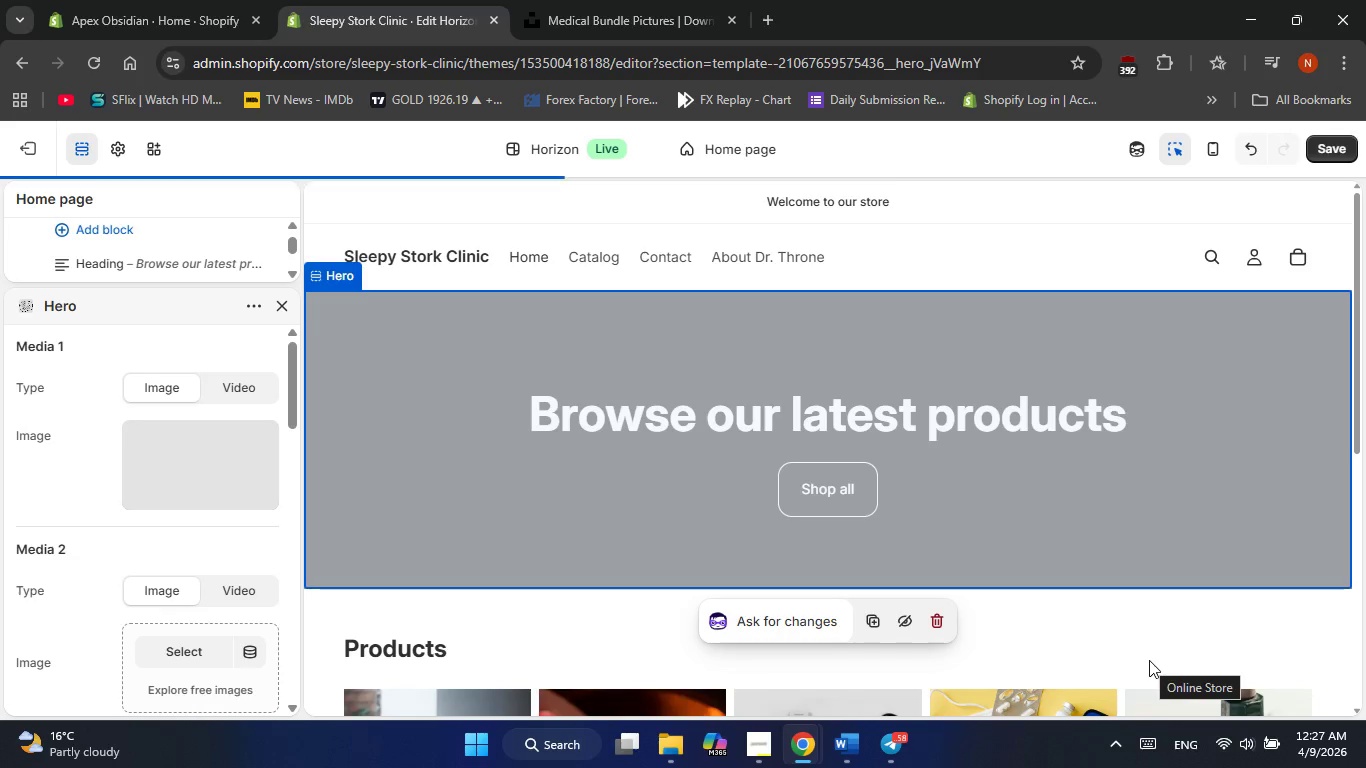 
scroll: coordinate [1169, 462], scroll_direction: up, amount: 1.0
 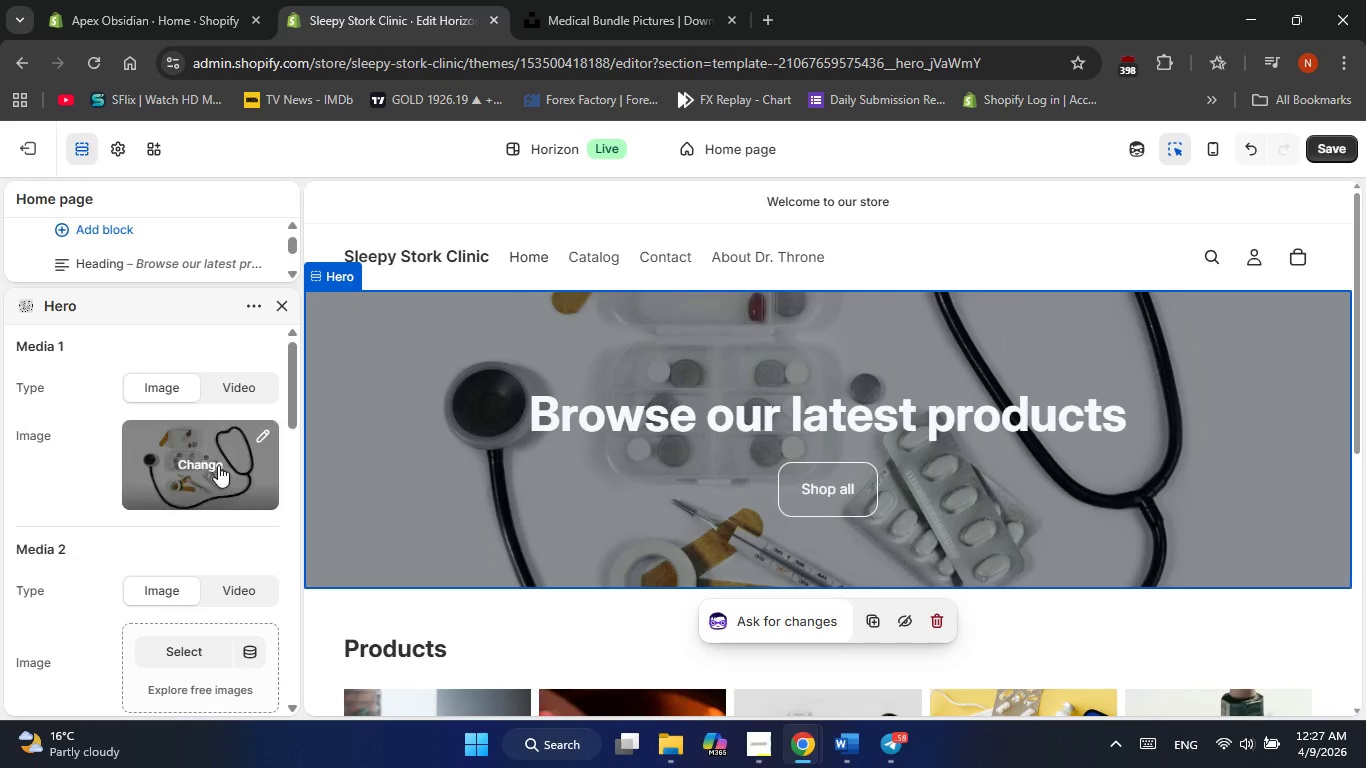 
scroll: coordinate [208, 539], scroll_direction: down, amount: 2.0
 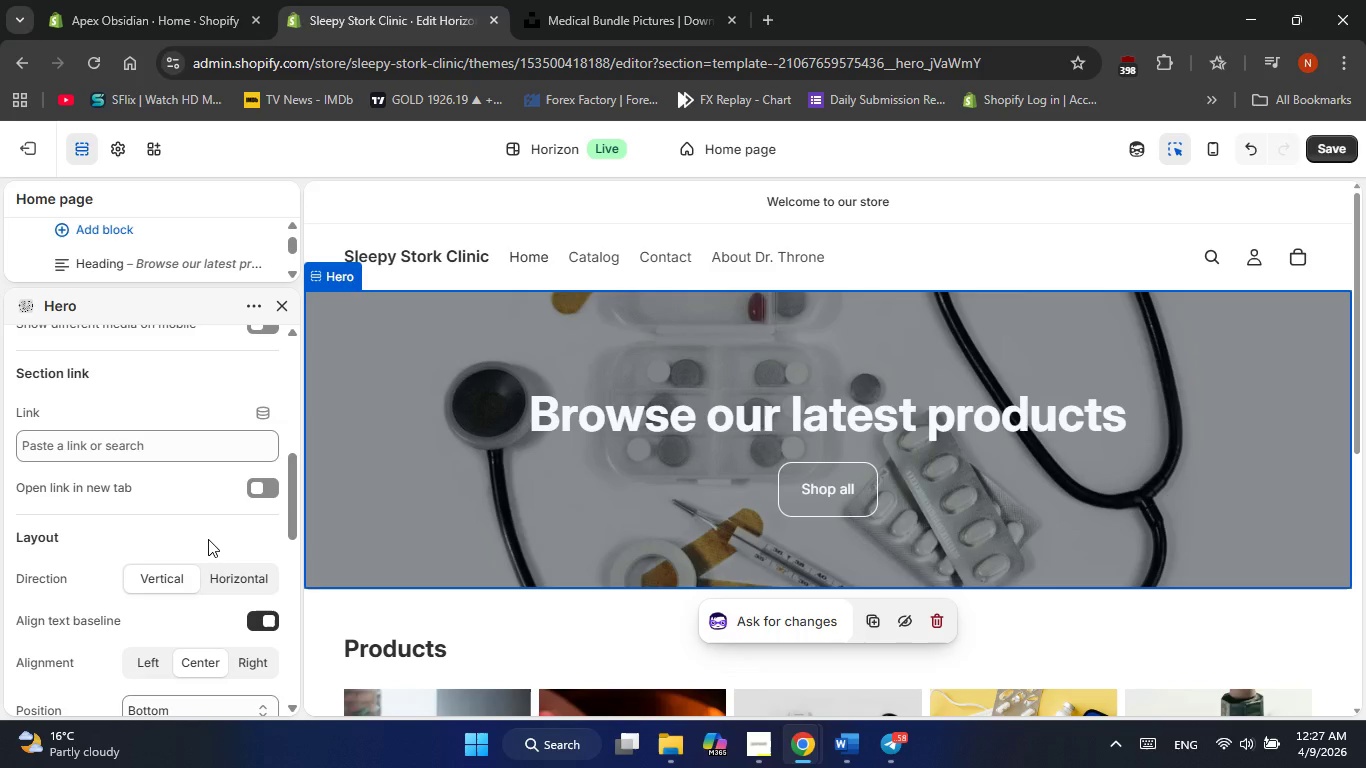 
scroll: coordinate [208, 539], scroll_direction: up, amount: 3.0
 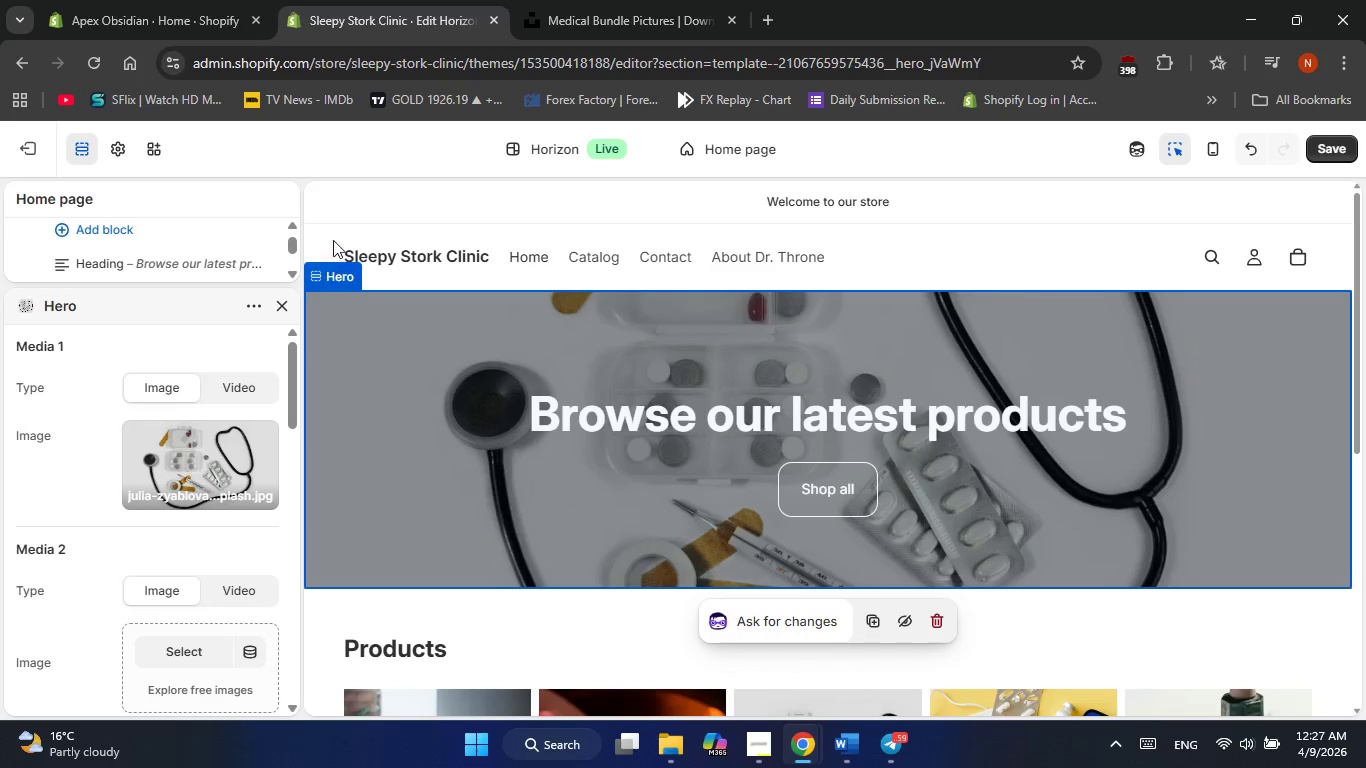 
left_click([335, 234])
 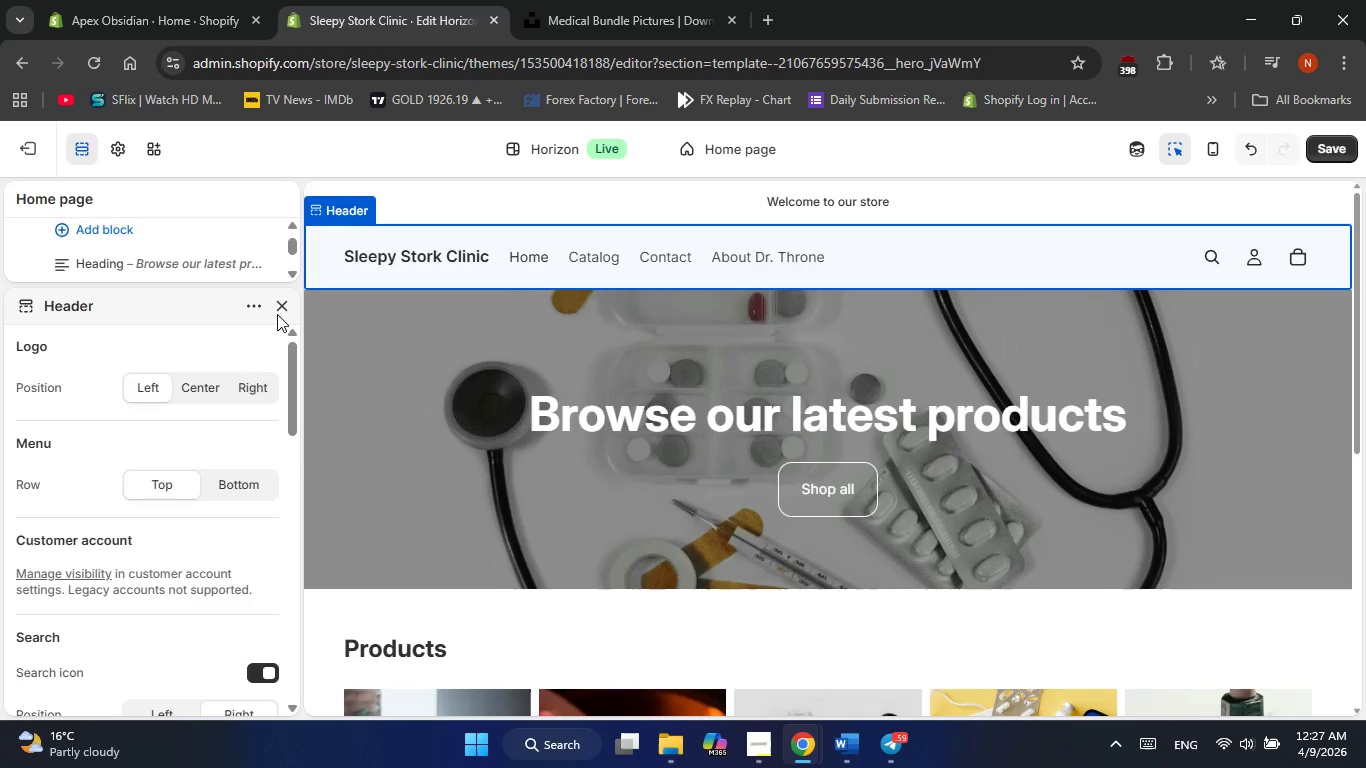 
mouse_move([189, 473])
 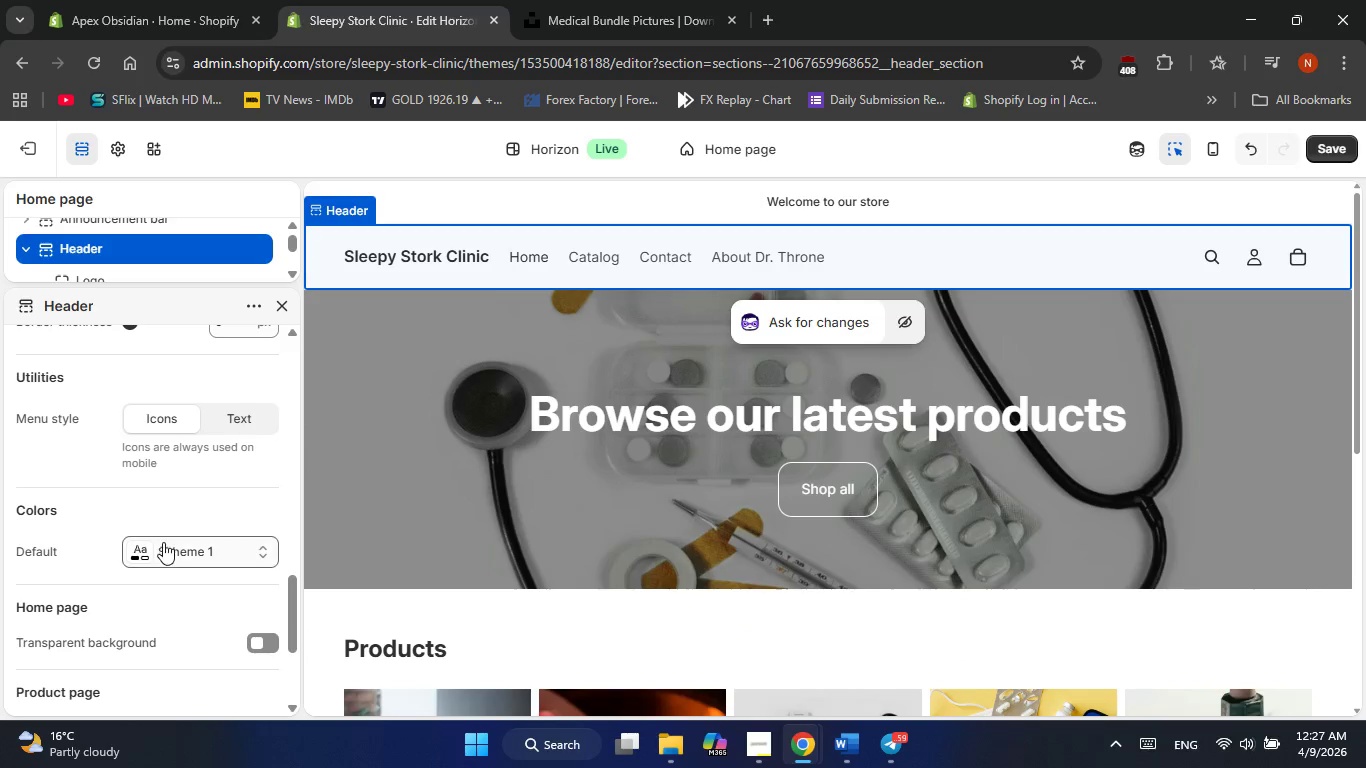 
left_click([182, 551])
 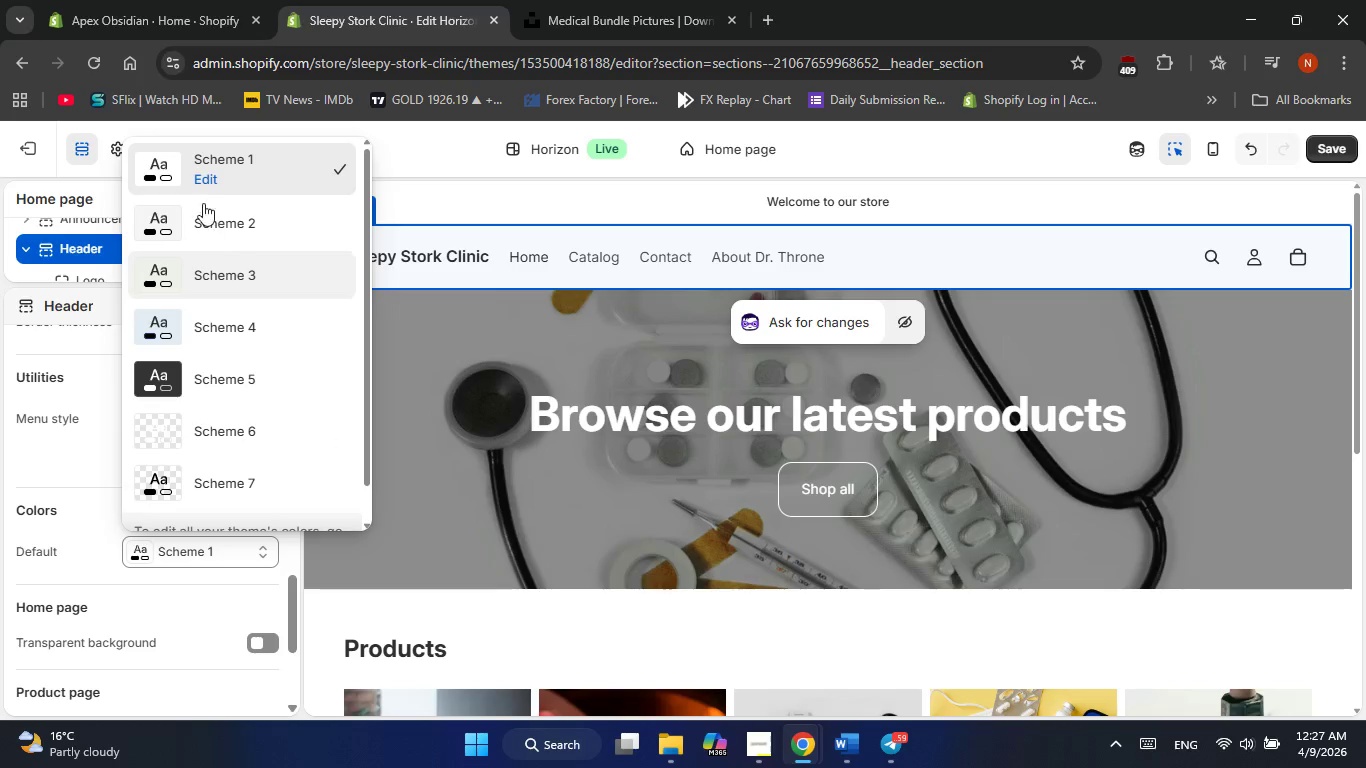 
left_click([208, 180])
 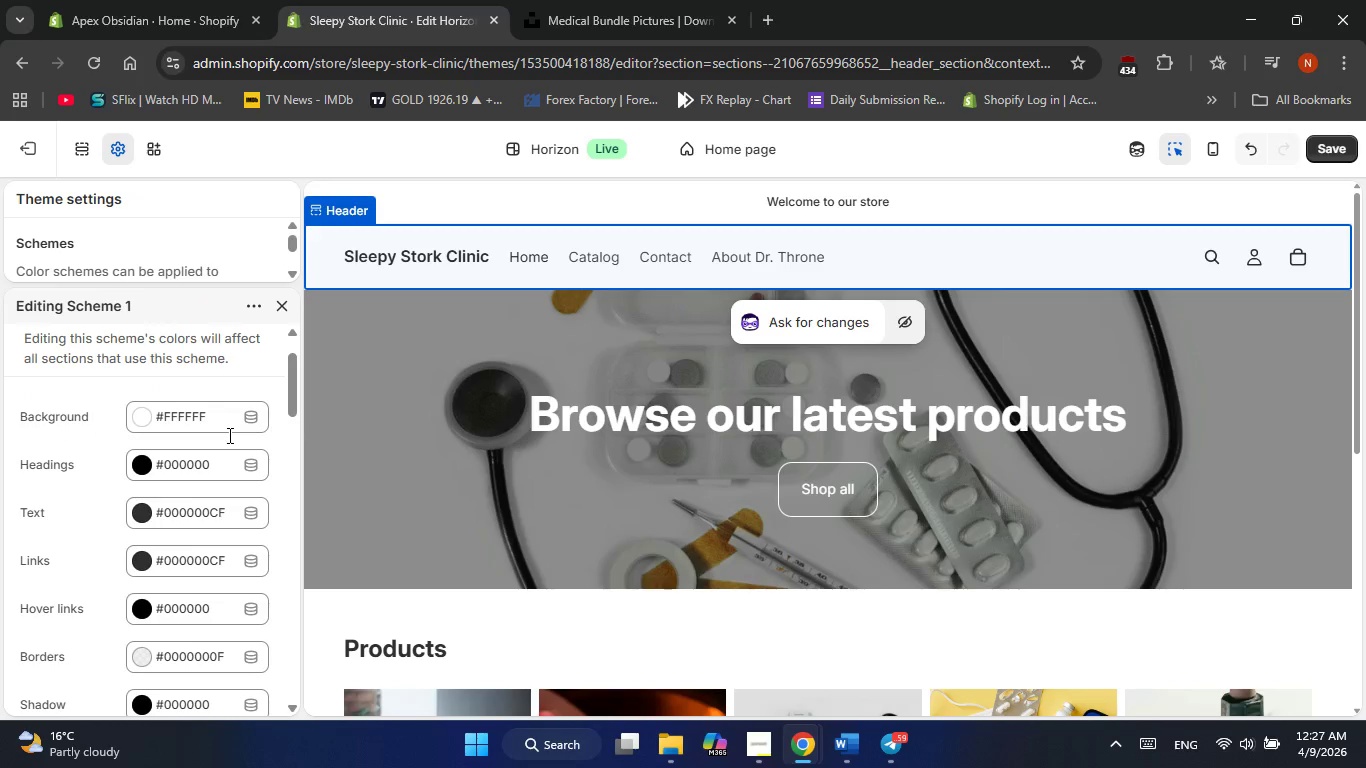 
wait(8.44)
 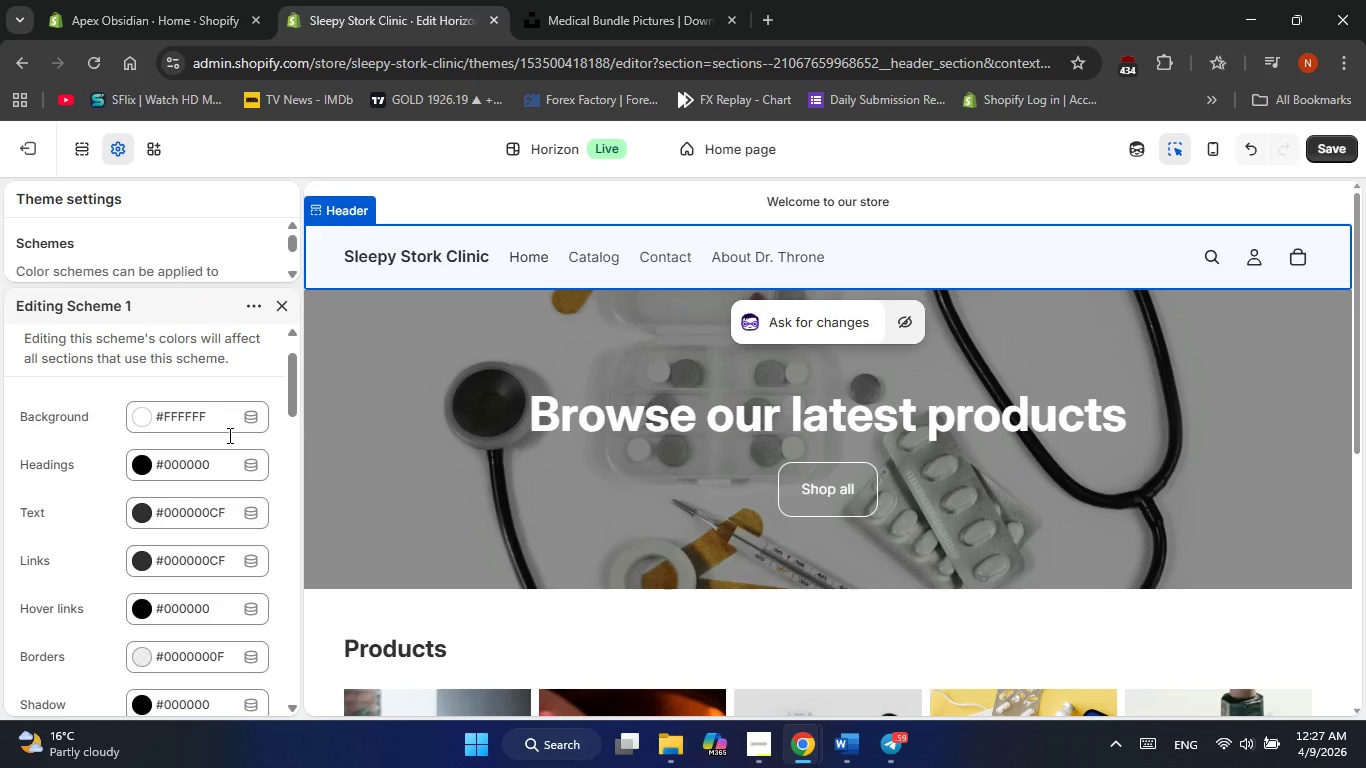 
left_click([143, 490])
 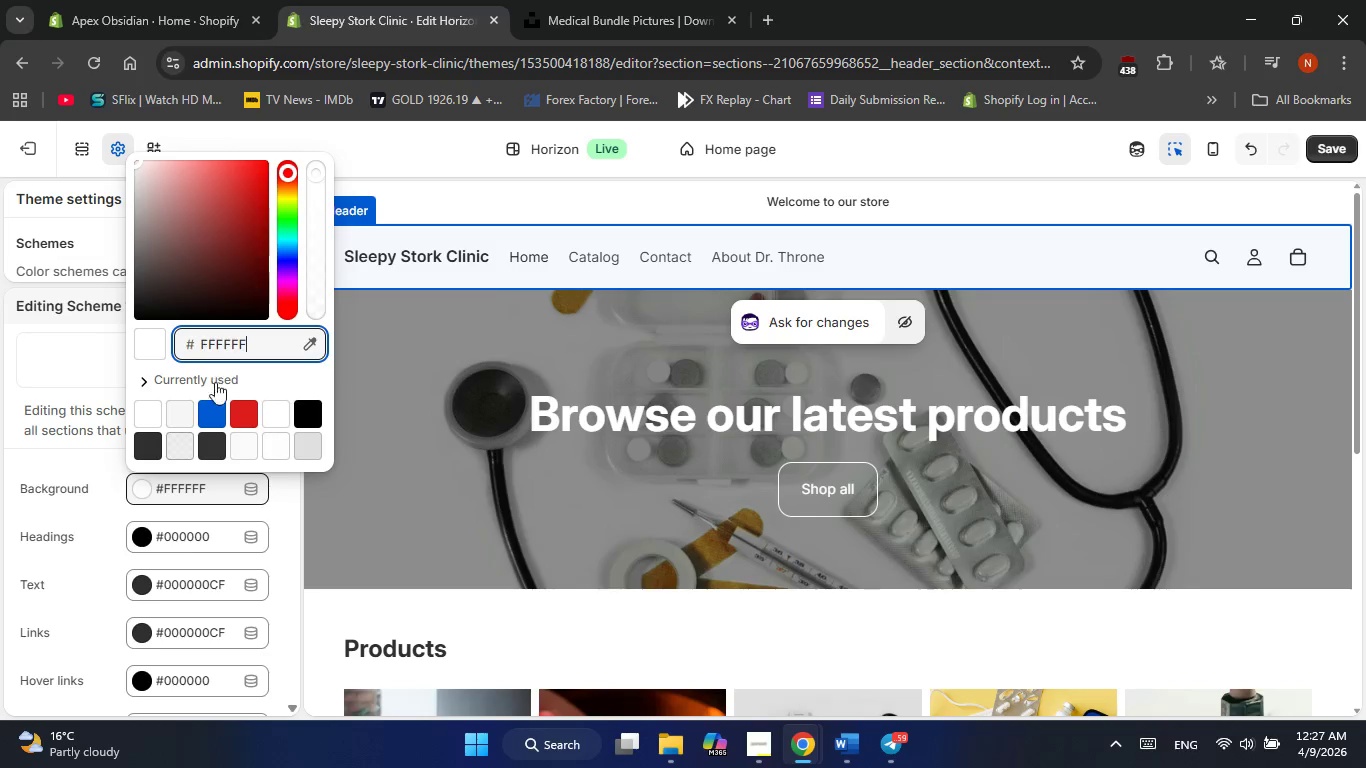 
left_click([216, 411])
 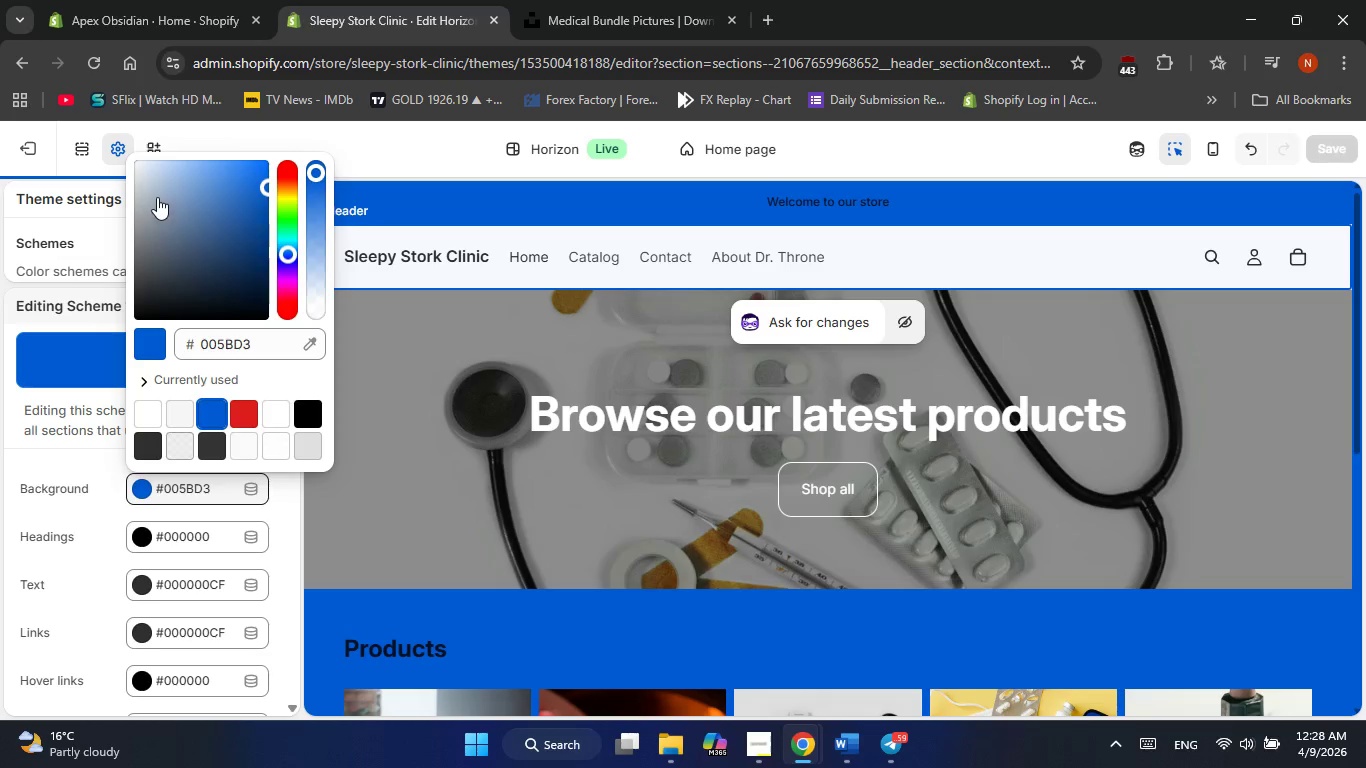 
left_click([150, 173])
 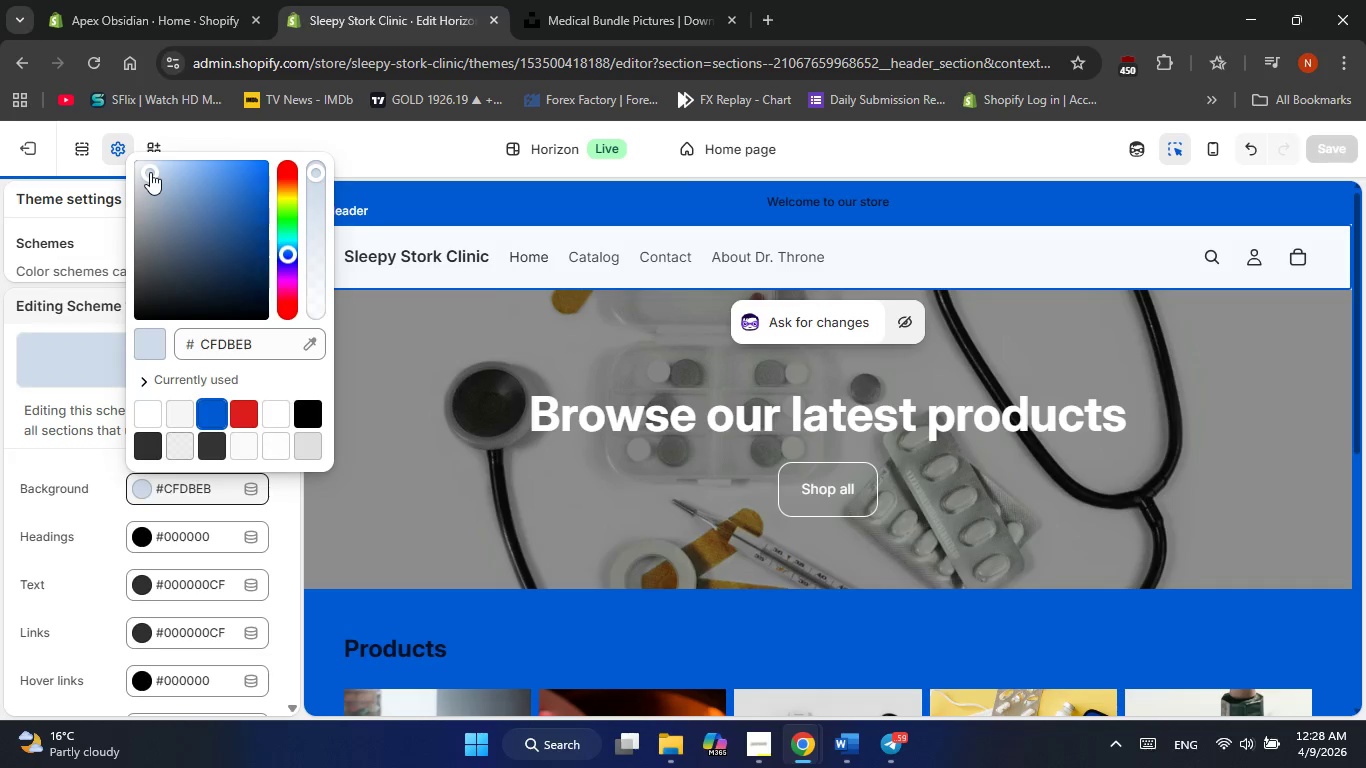 
left_click_drag(start_coordinate=[150, 172], to_coordinate=[141, 172])
 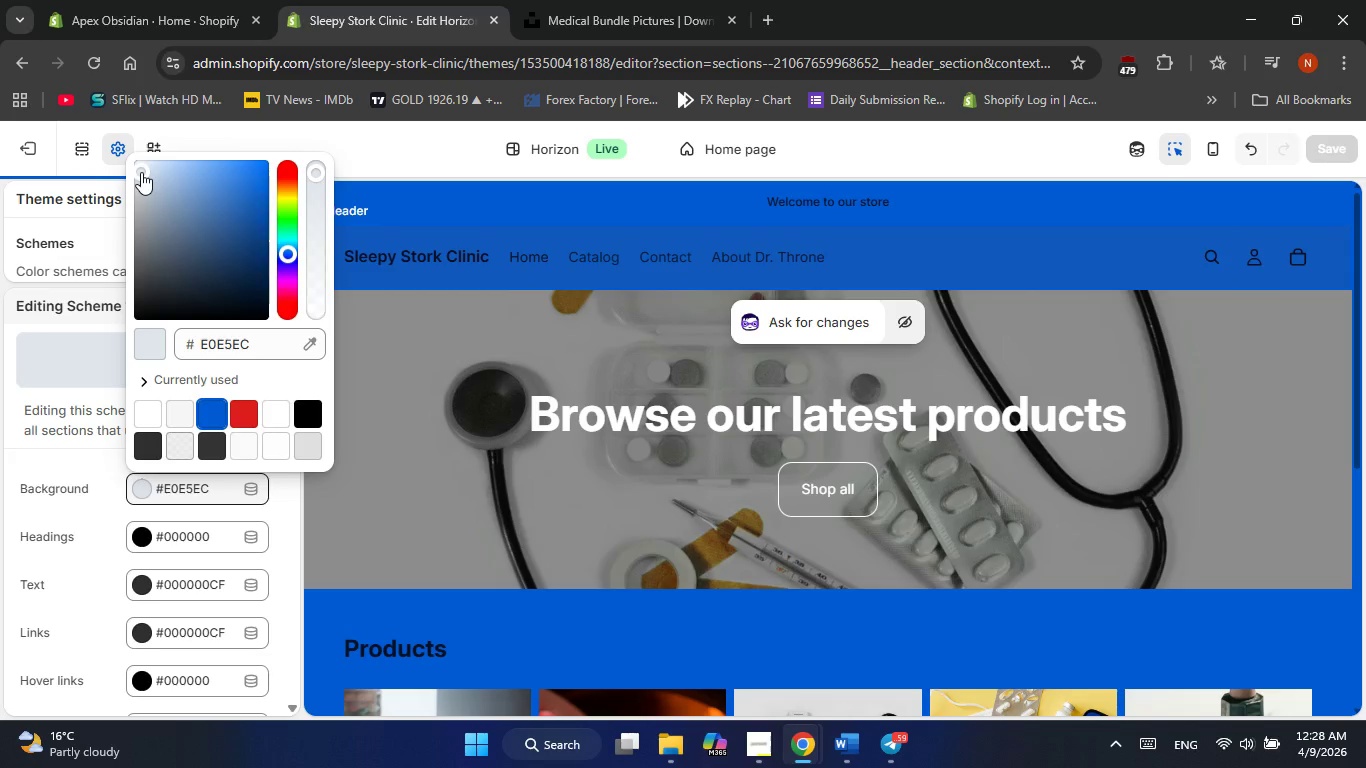 
left_click_drag(start_coordinate=[141, 172], to_coordinate=[121, 151])
 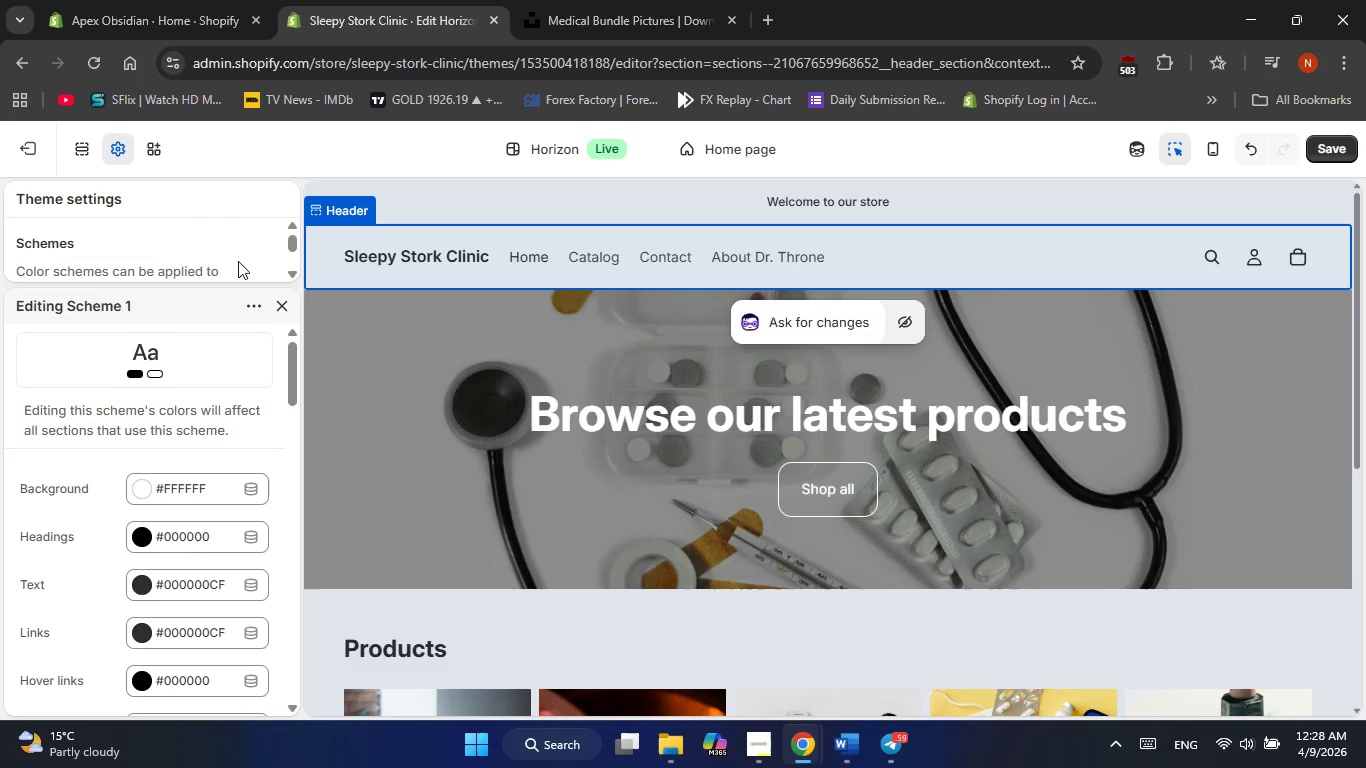 
scroll: coordinate [437, 458], scroll_direction: down, amount: 3.0
 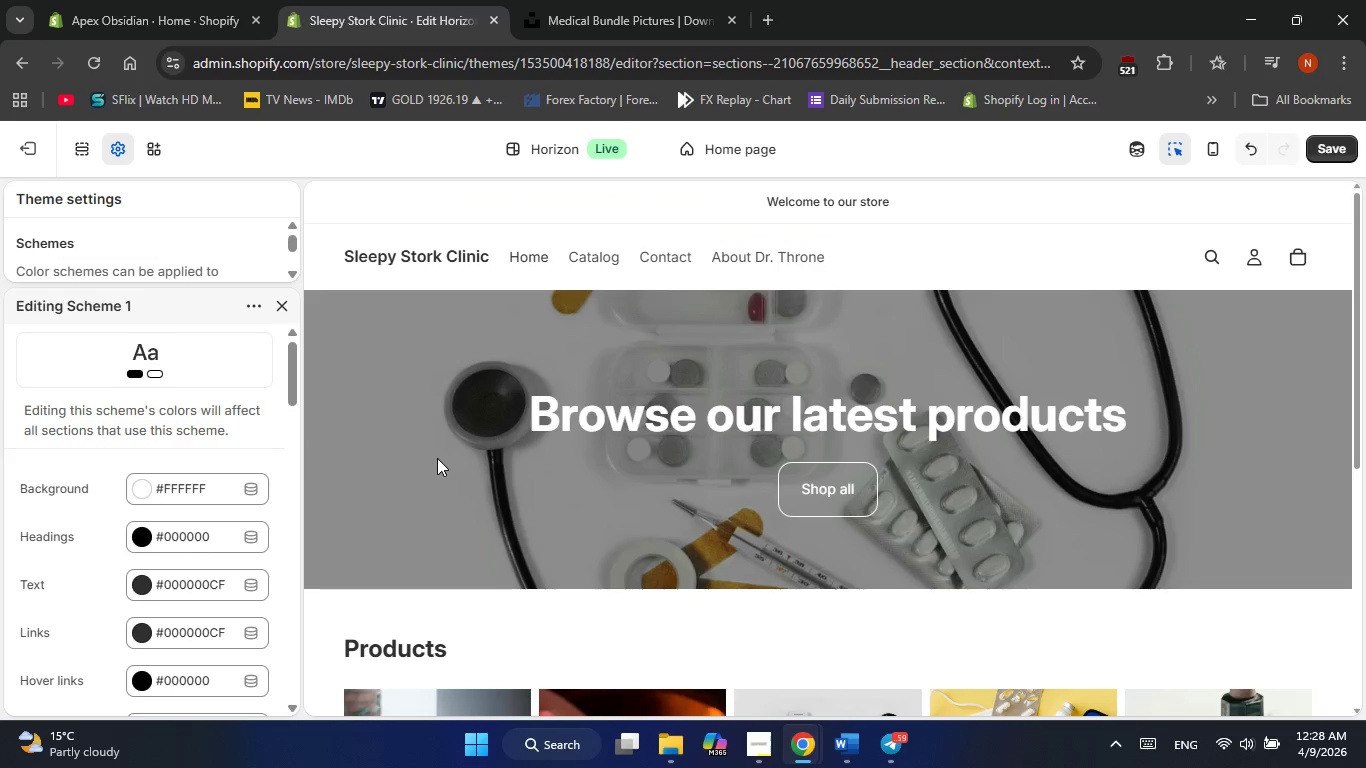 
scroll: coordinate [437, 458], scroll_direction: none, amount: 0.0
 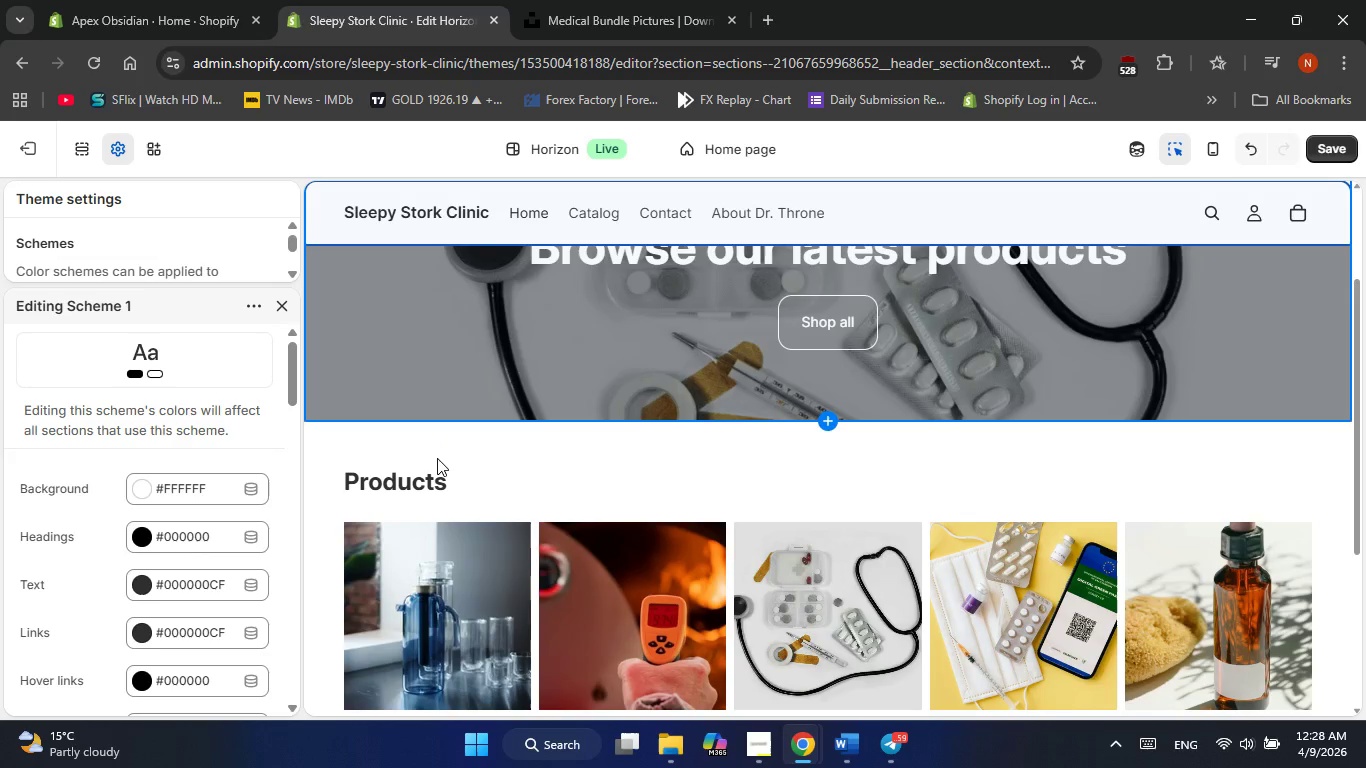 
scroll: coordinate [437, 458], scroll_direction: up, amount: 1.0
 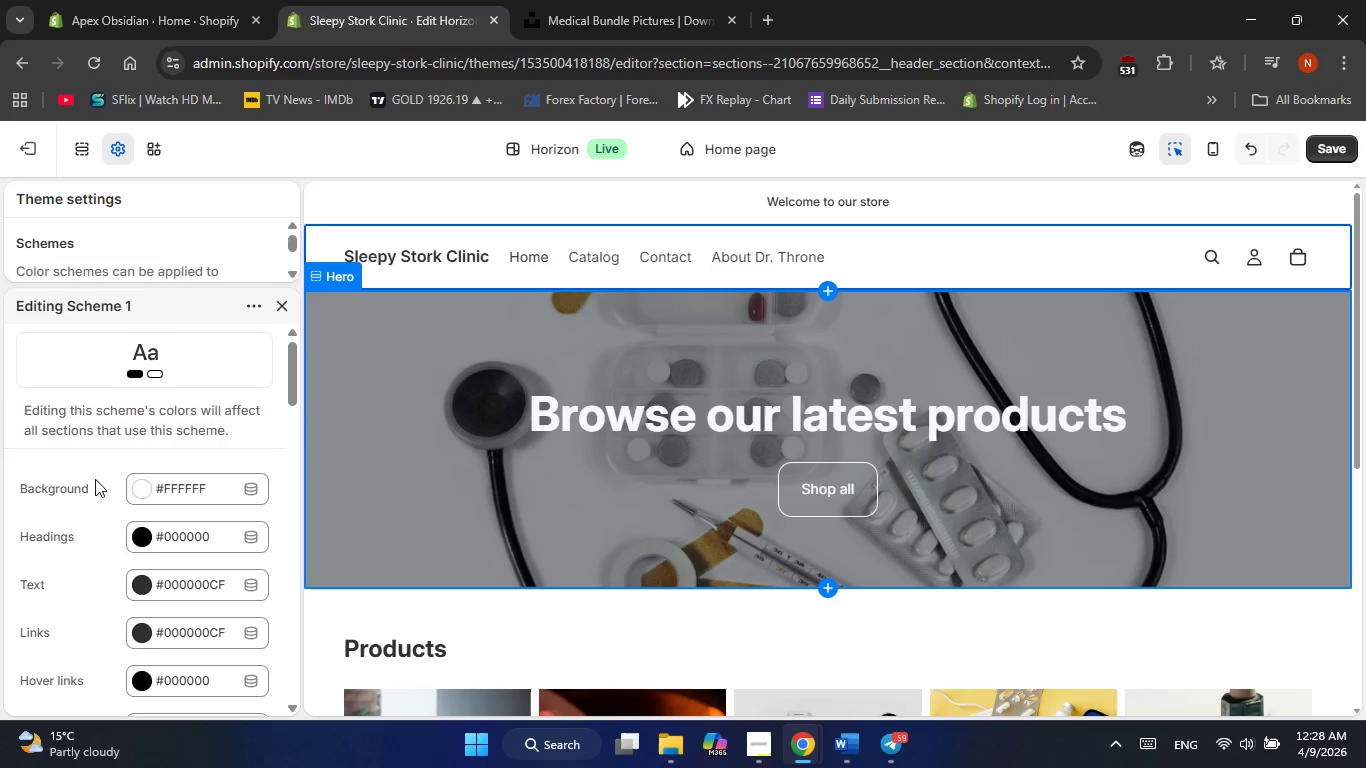 
left_click([144, 485])
 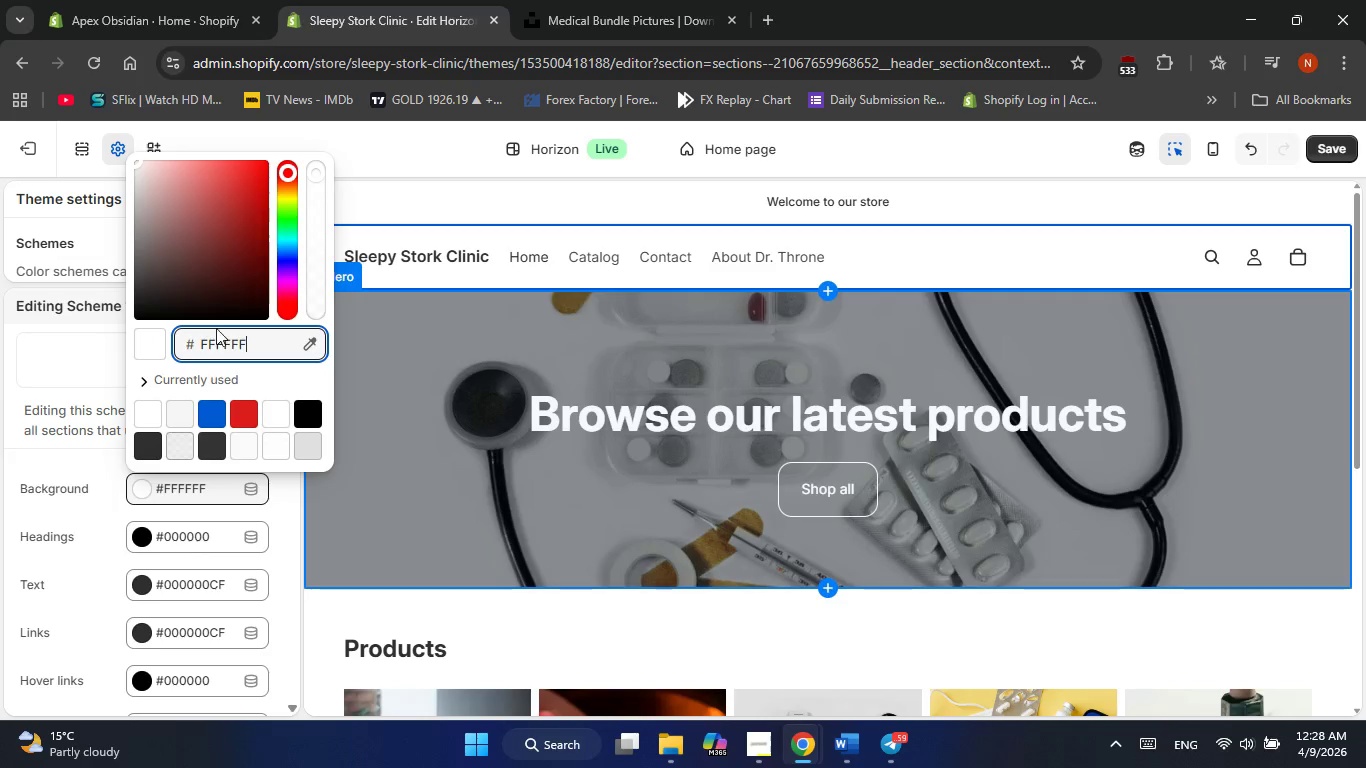 
left_click([206, 417])
 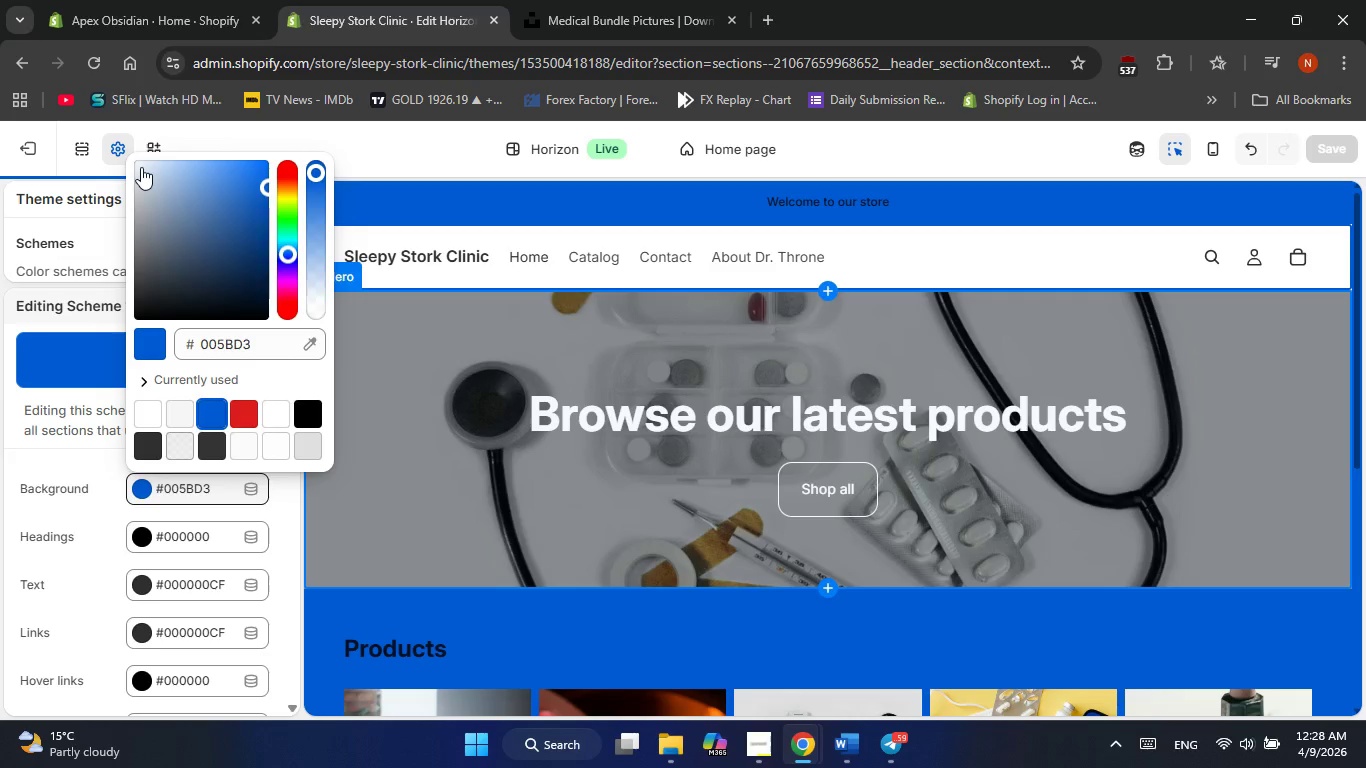 
left_click([141, 167])
 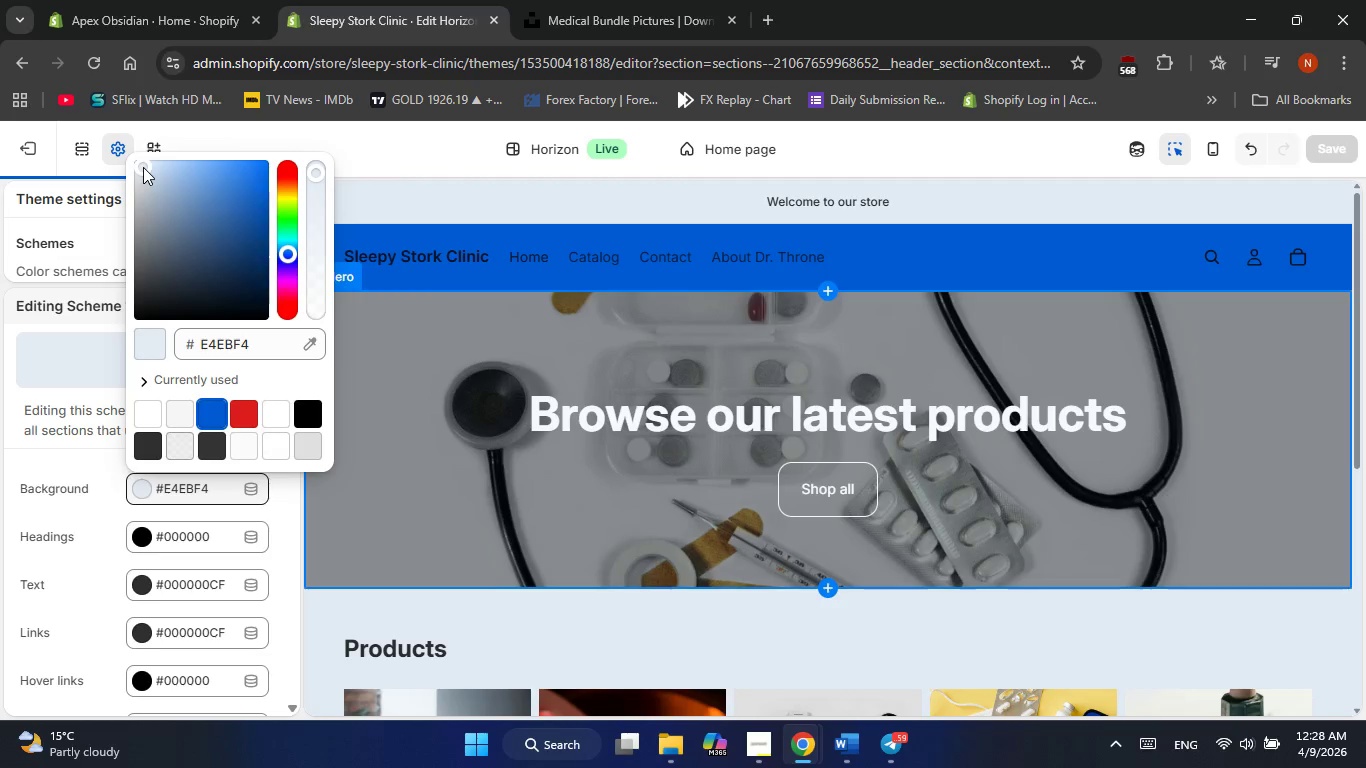 
wait(6.31)
 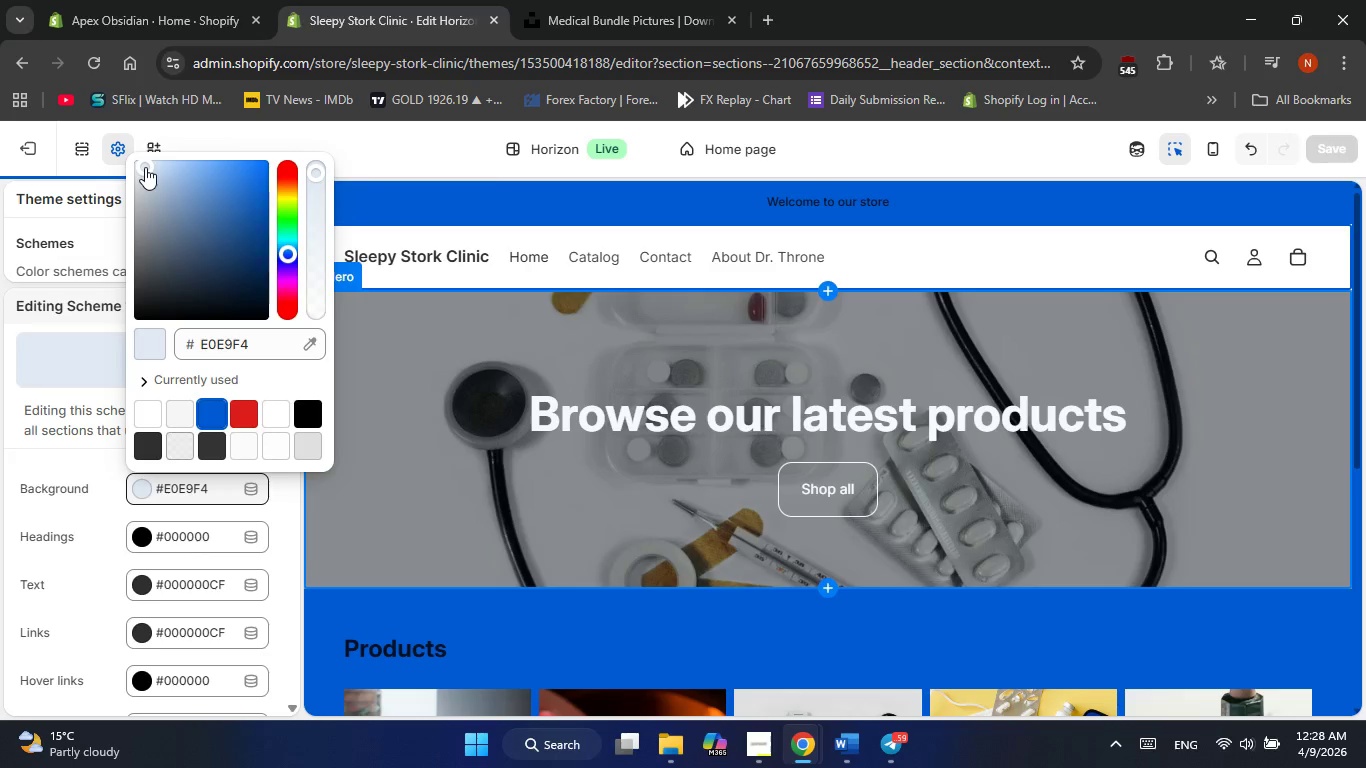 
scroll: coordinate [548, 364], scroll_direction: up, amount: 2.0
 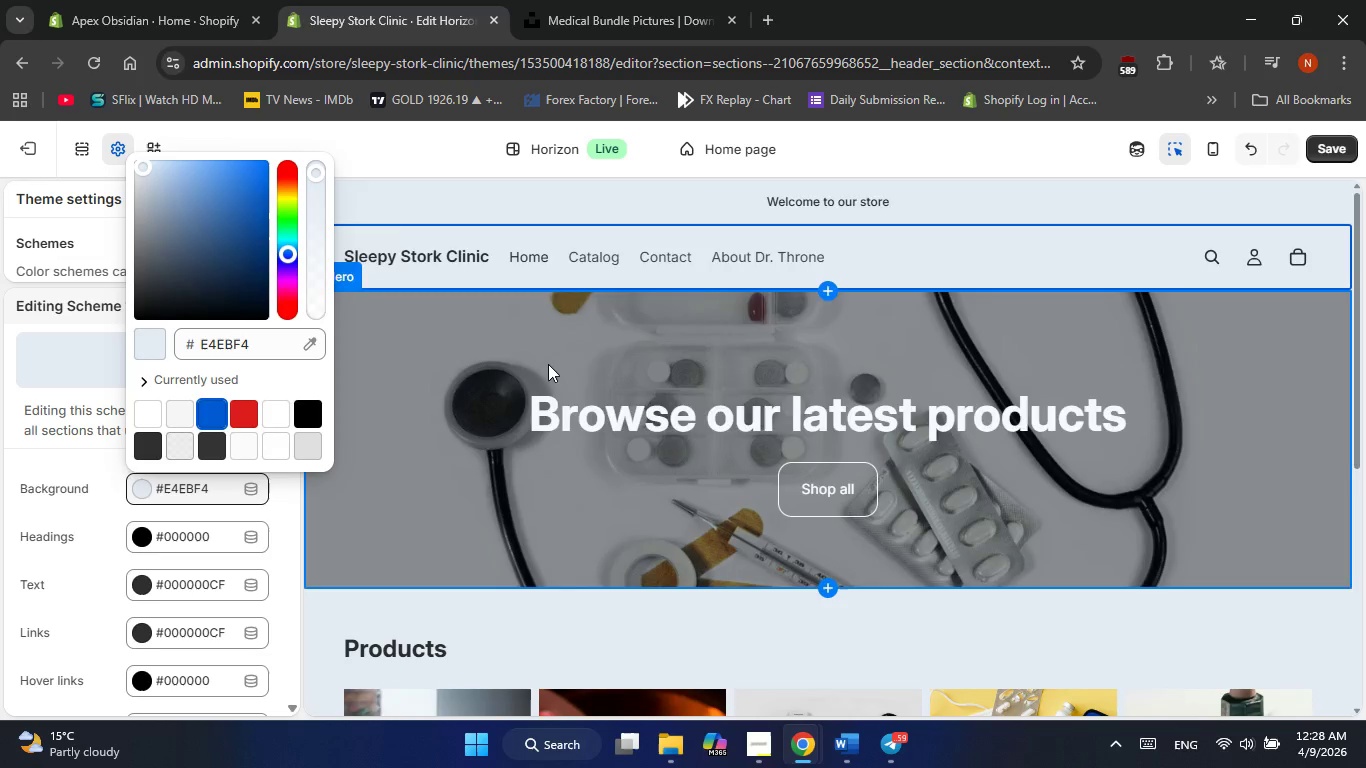 
scroll: coordinate [548, 364], scroll_direction: down, amount: 4.0
 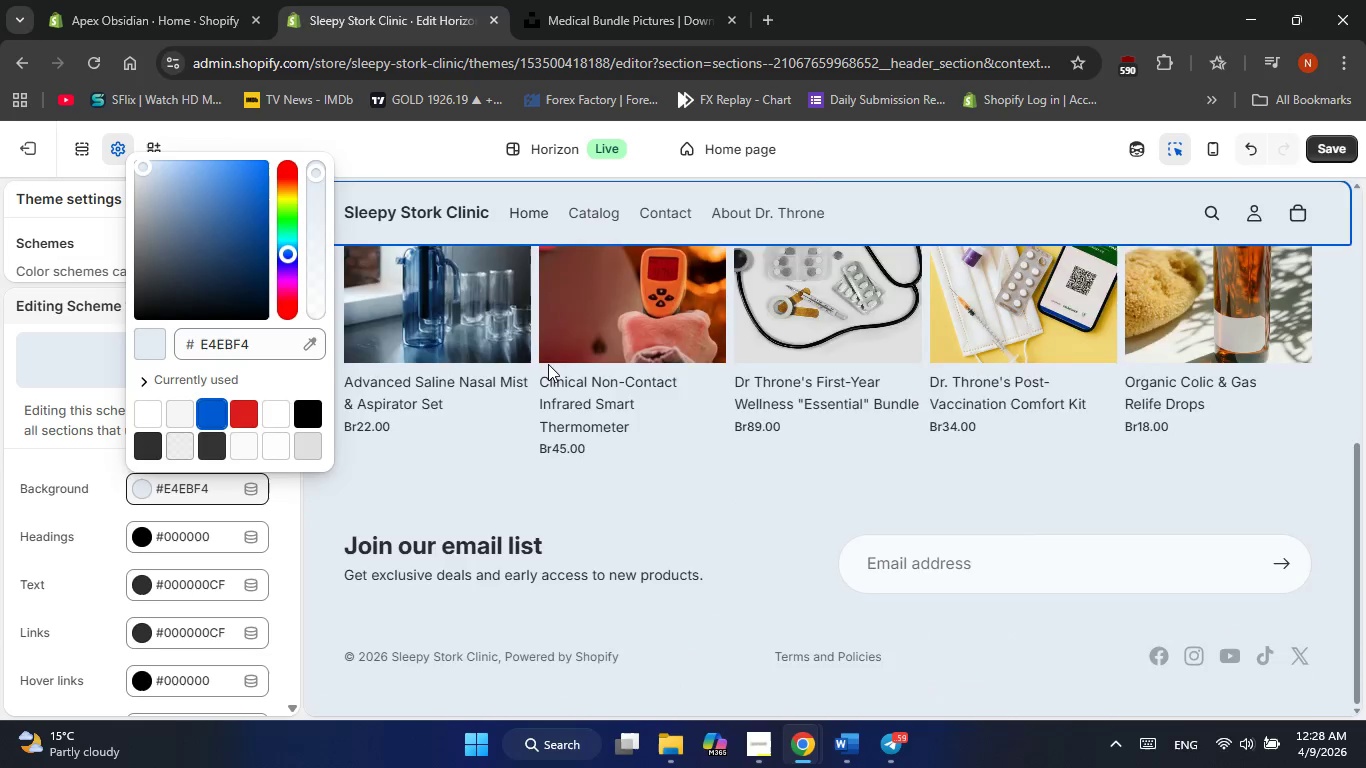 
scroll: coordinate [548, 364], scroll_direction: up, amount: 4.0
 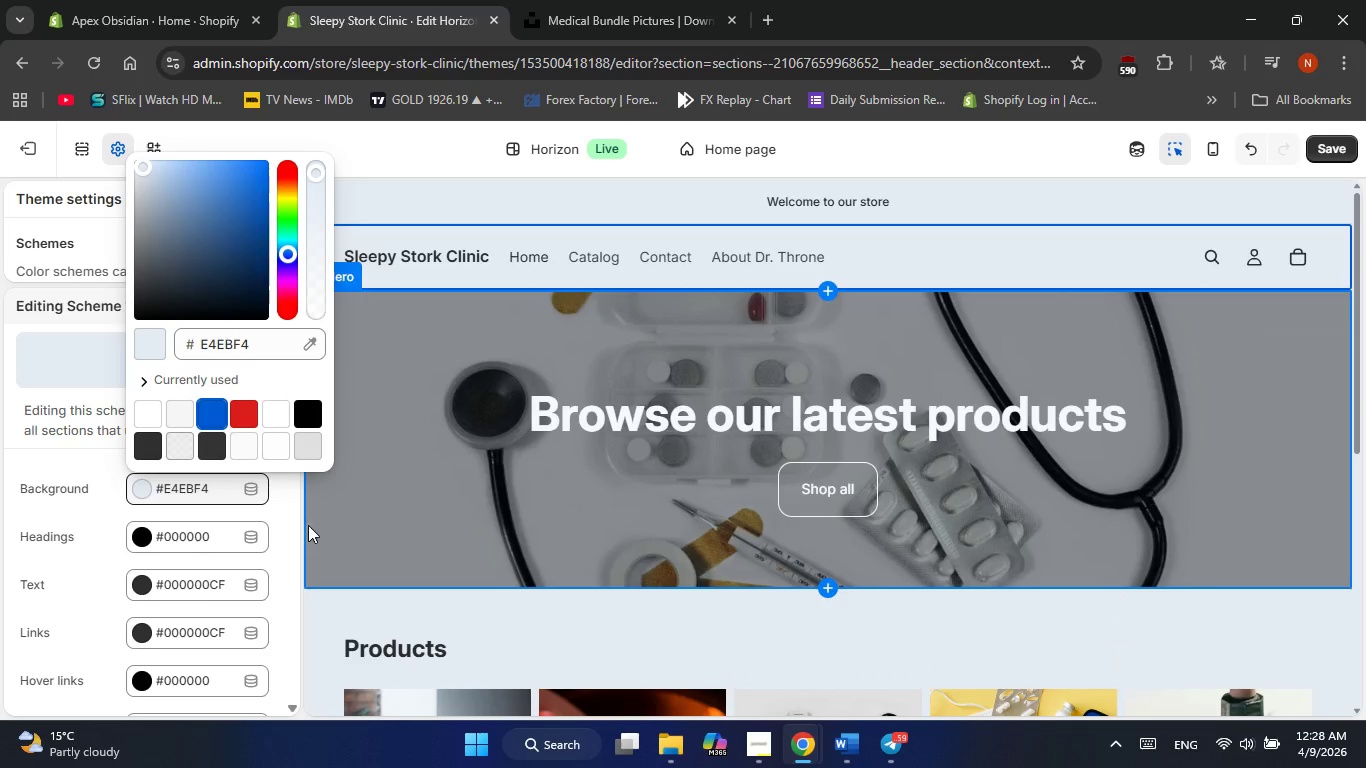 
left_click([278, 528])
 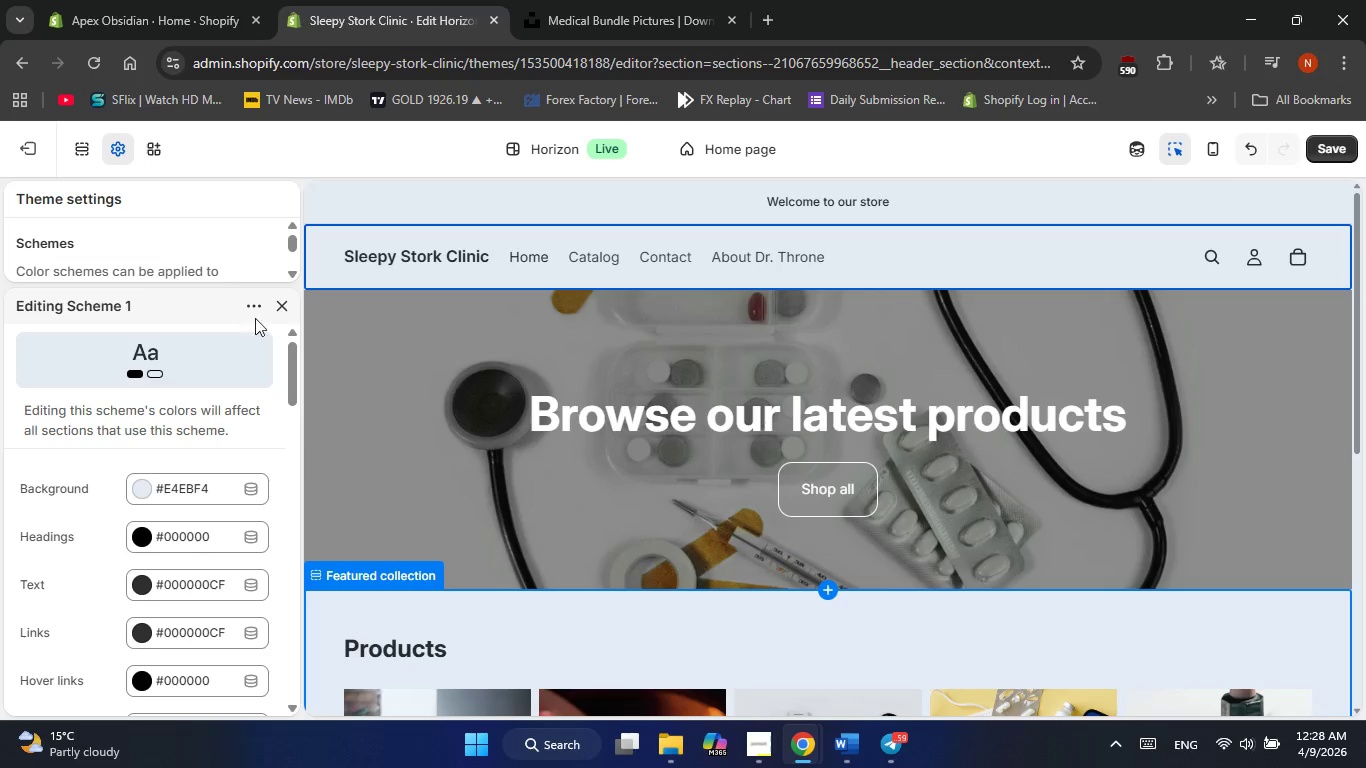 
left_click([281, 308])
 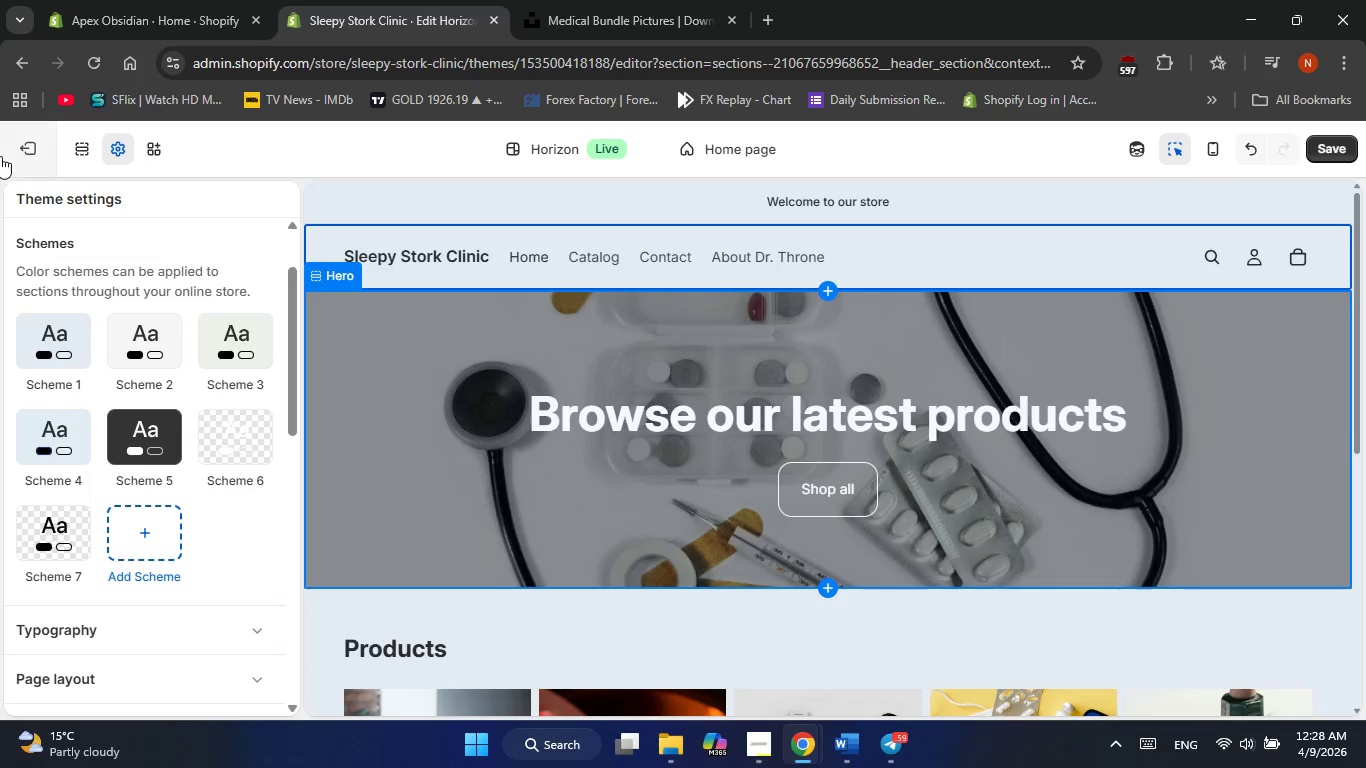 
left_click([90, 155])
 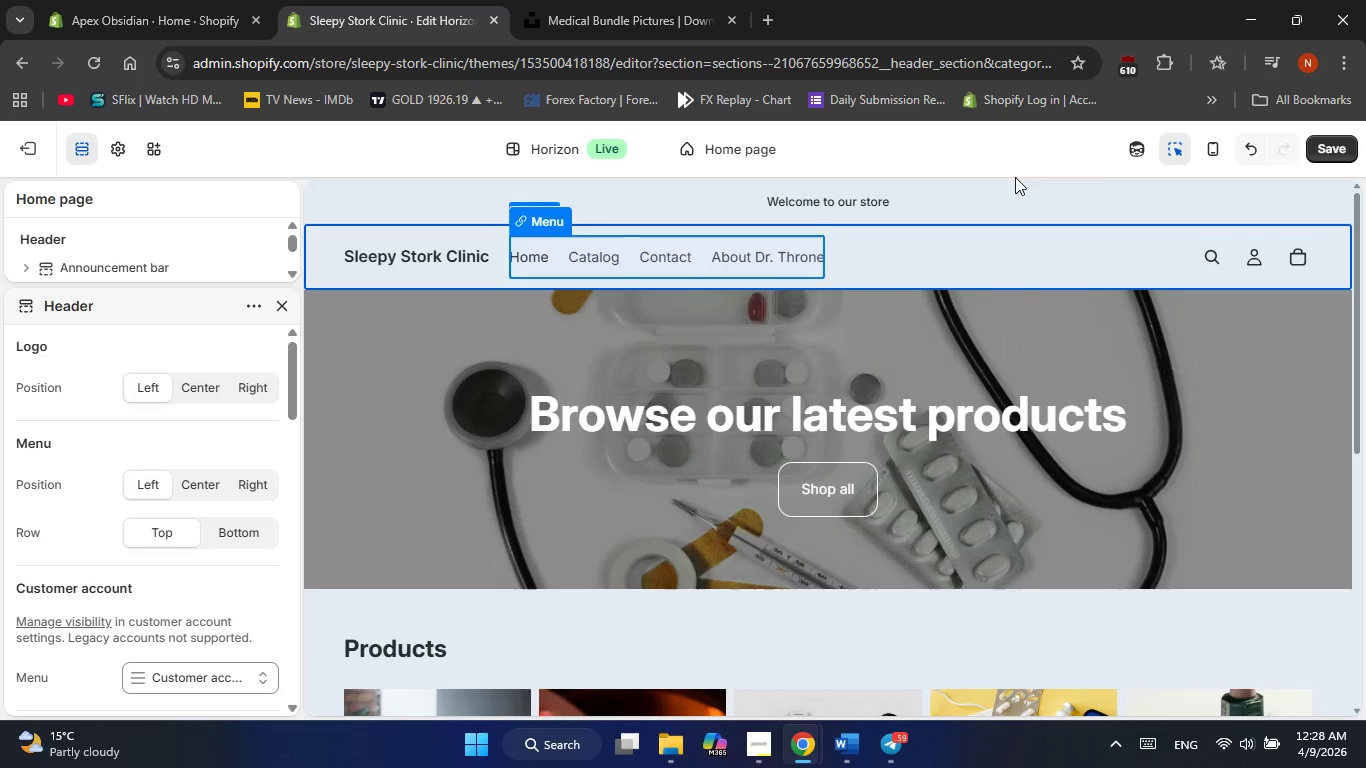 
left_click([1326, 143])
 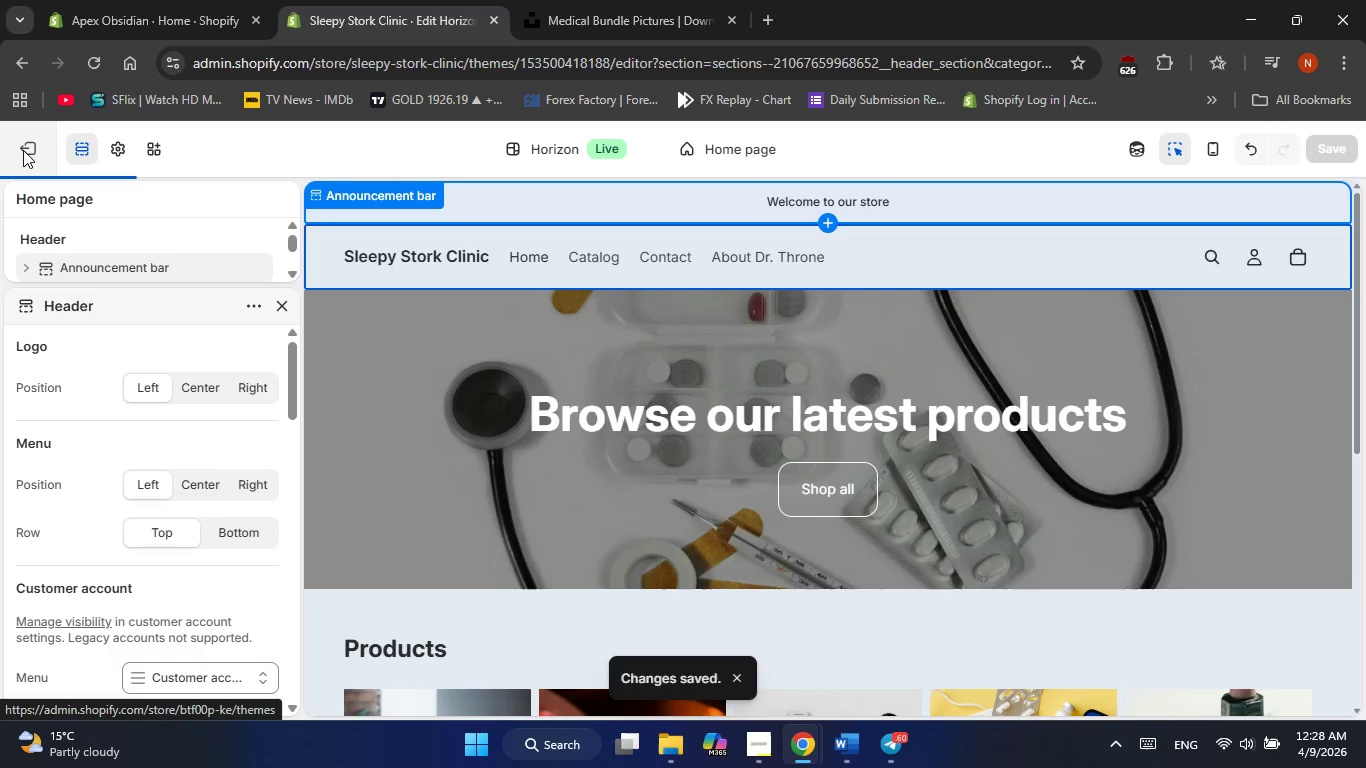 
wait(8.31)
 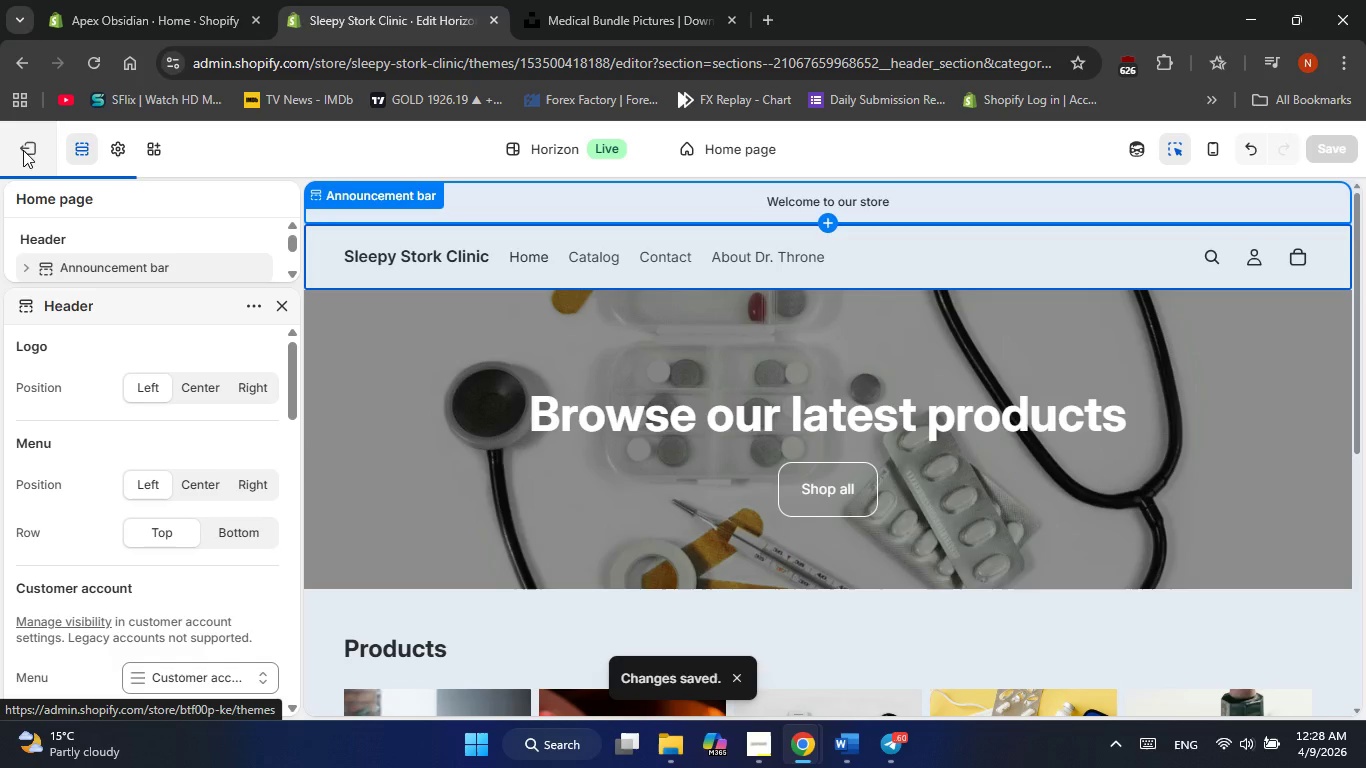 
left_click([14, 10])
 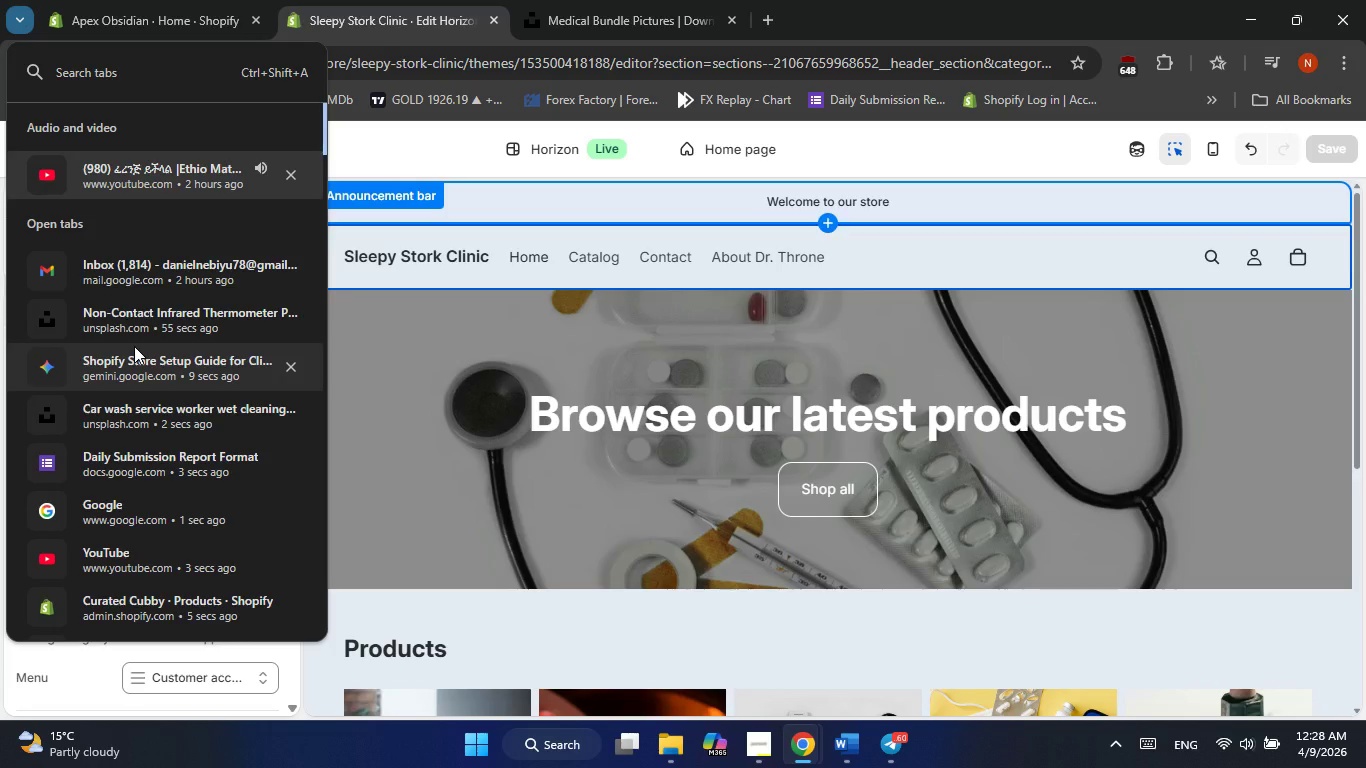 
wait(6.73)
 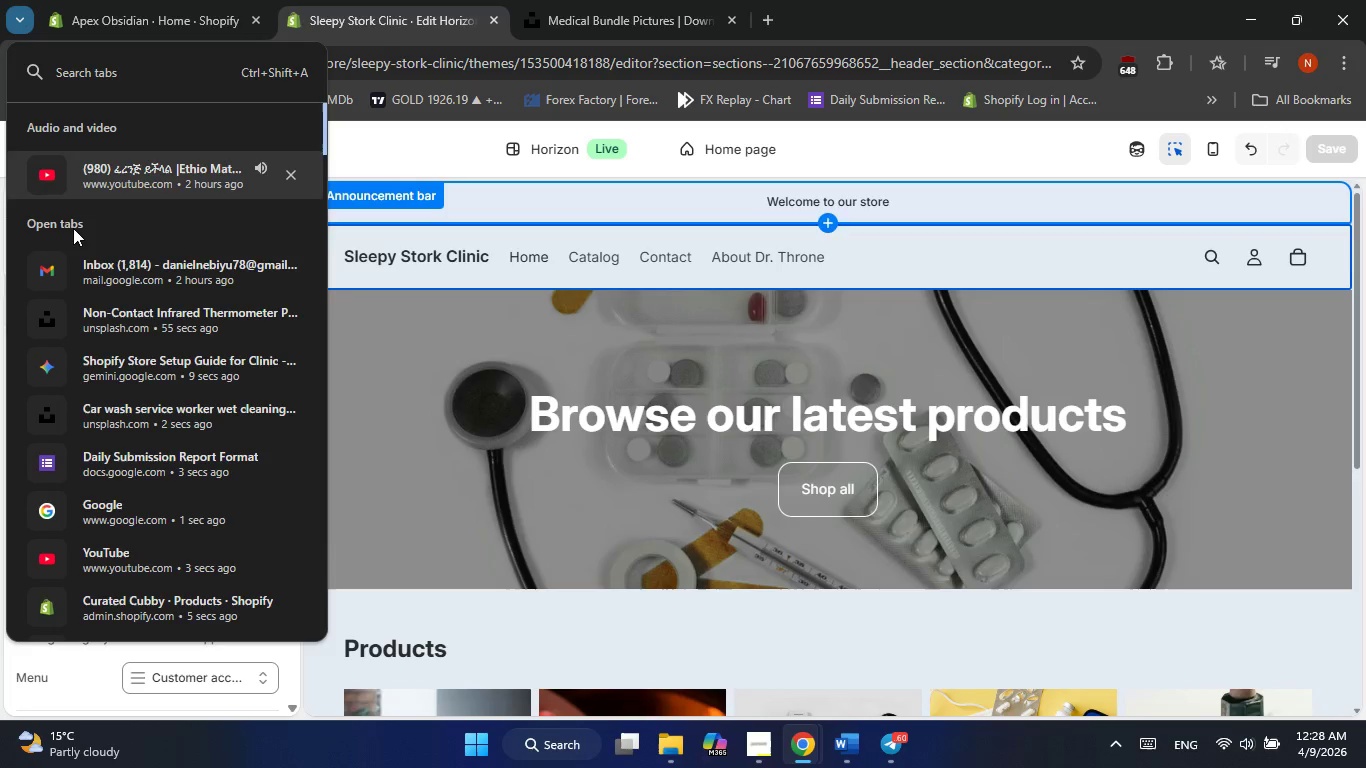 
scroll: coordinate [134, 346], scroll_direction: up, amount: 3.0
 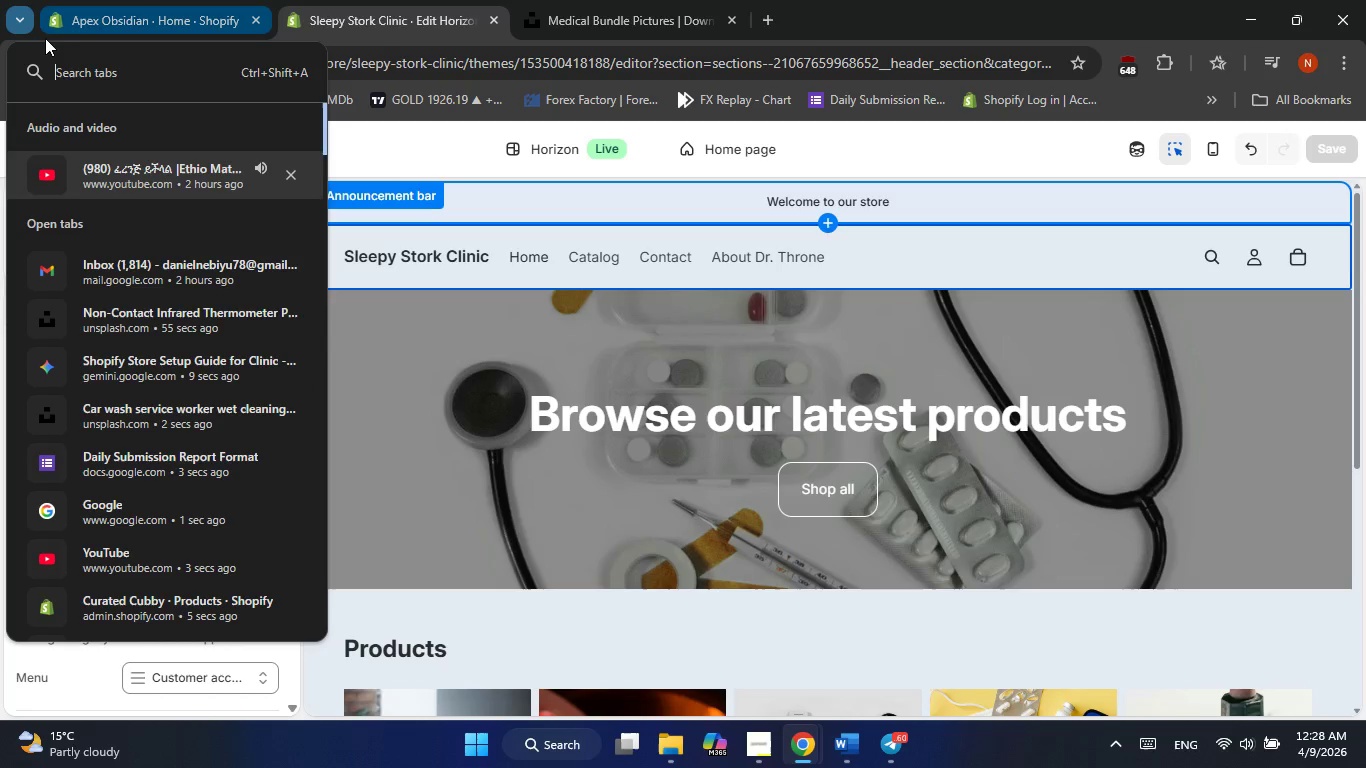 
left_click([25, 27])
 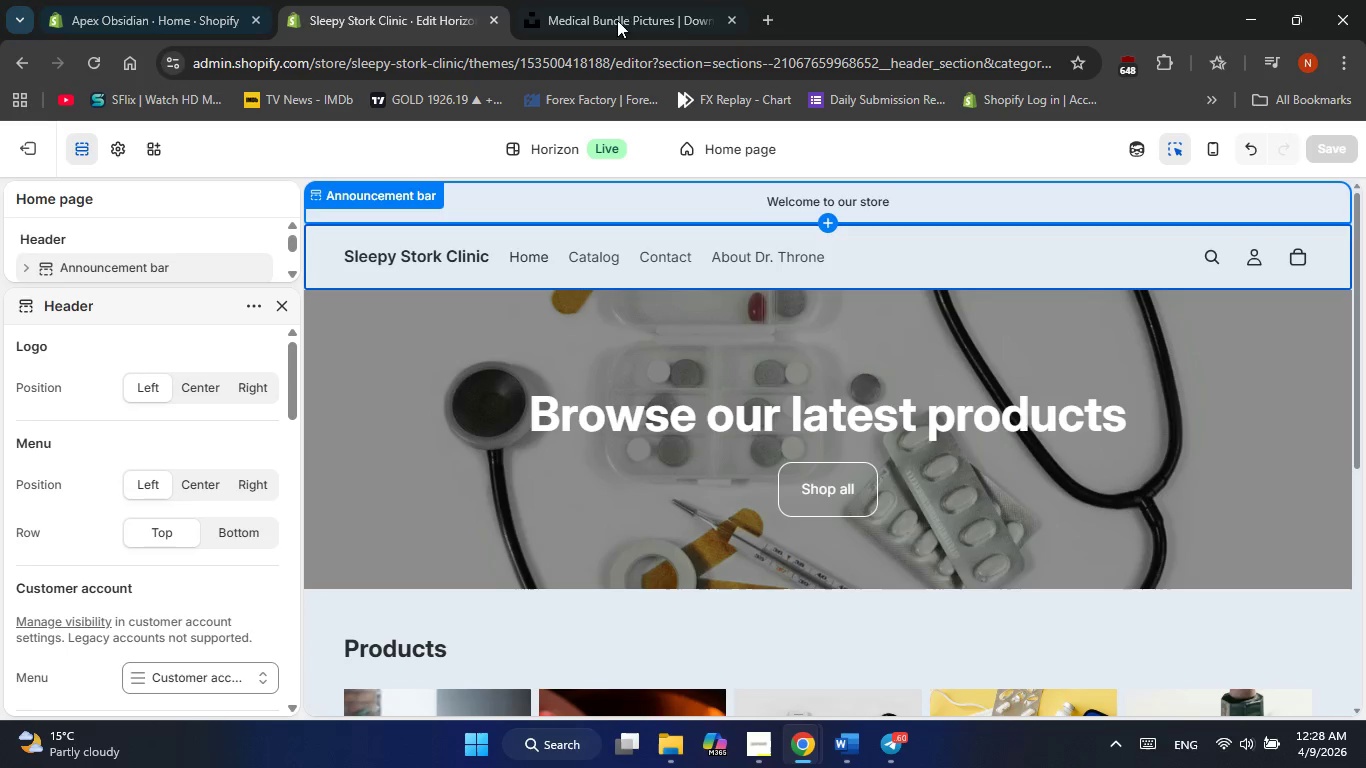 
mouse_move([579, 19])
 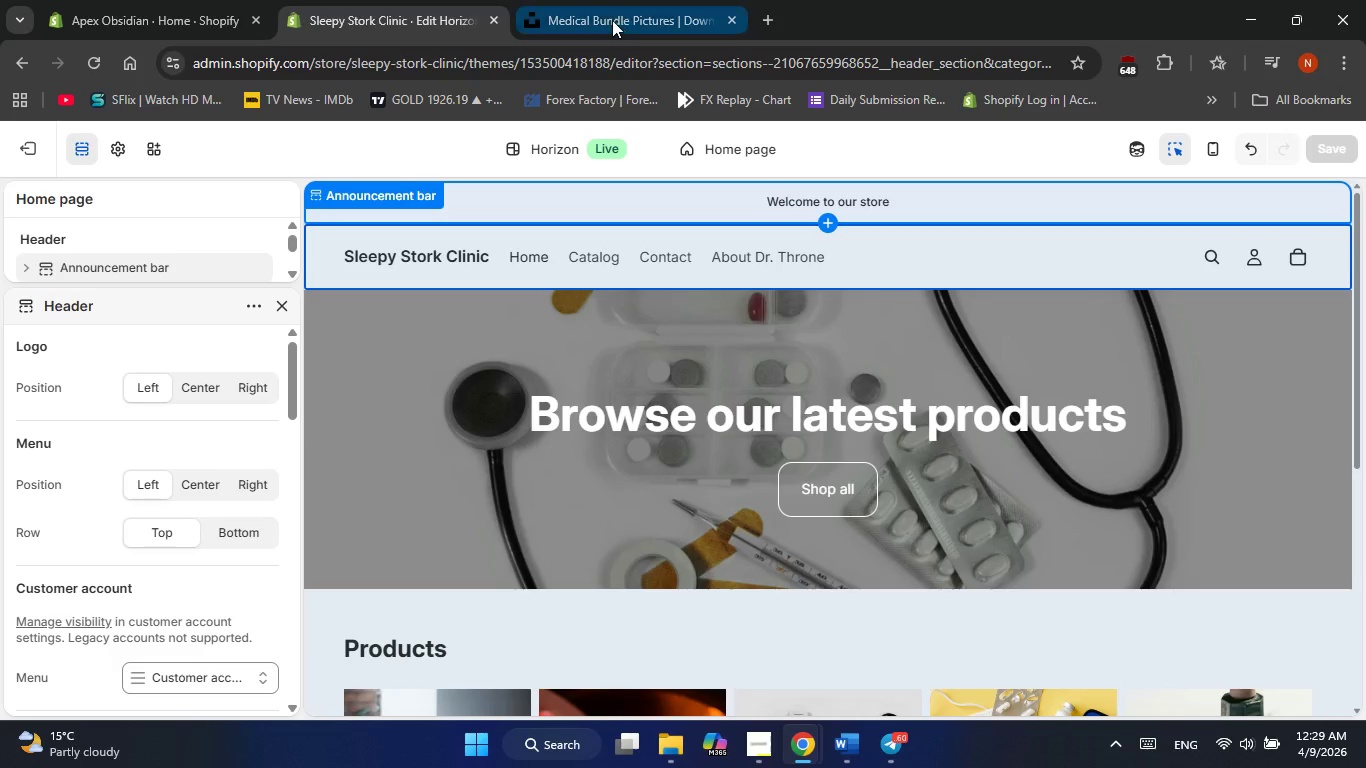 
wait(5.26)
 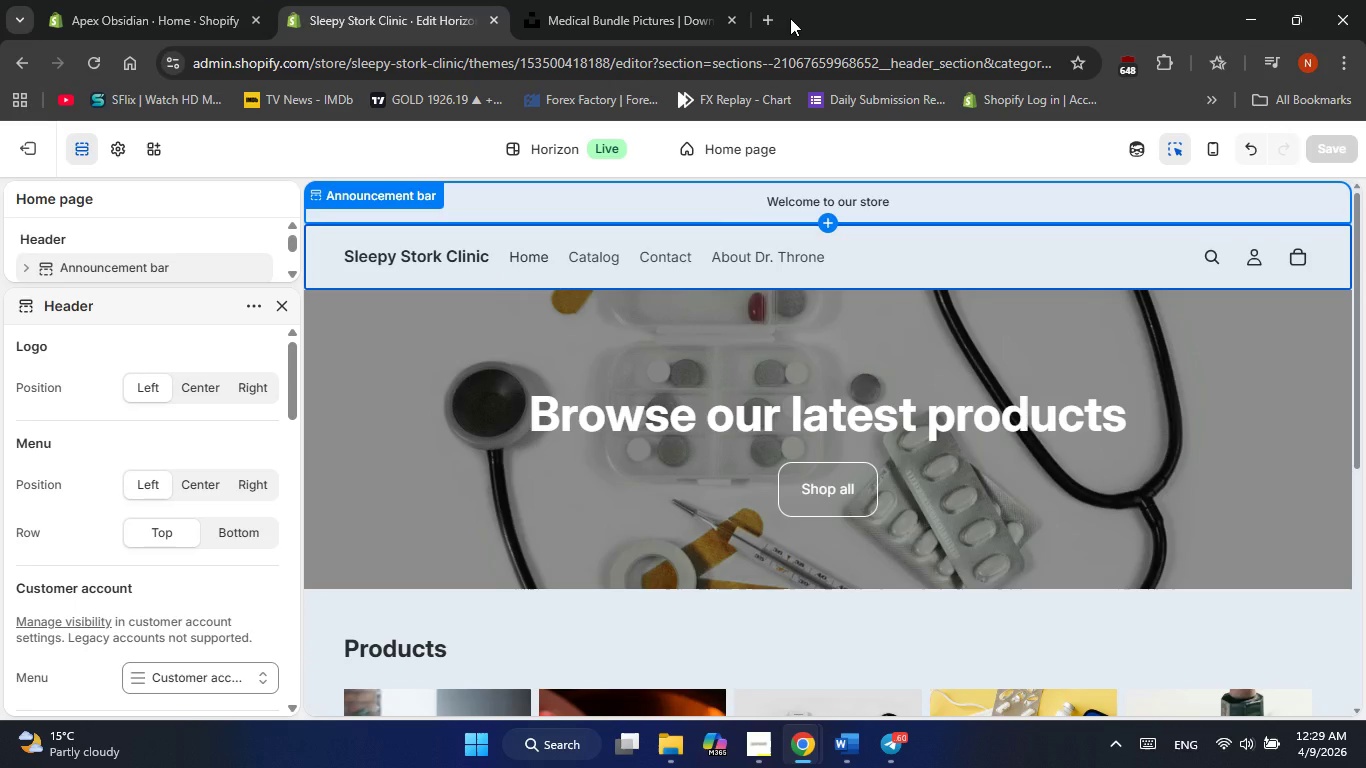 
scroll: coordinate [674, 346], scroll_direction: down, amount: 2.0
 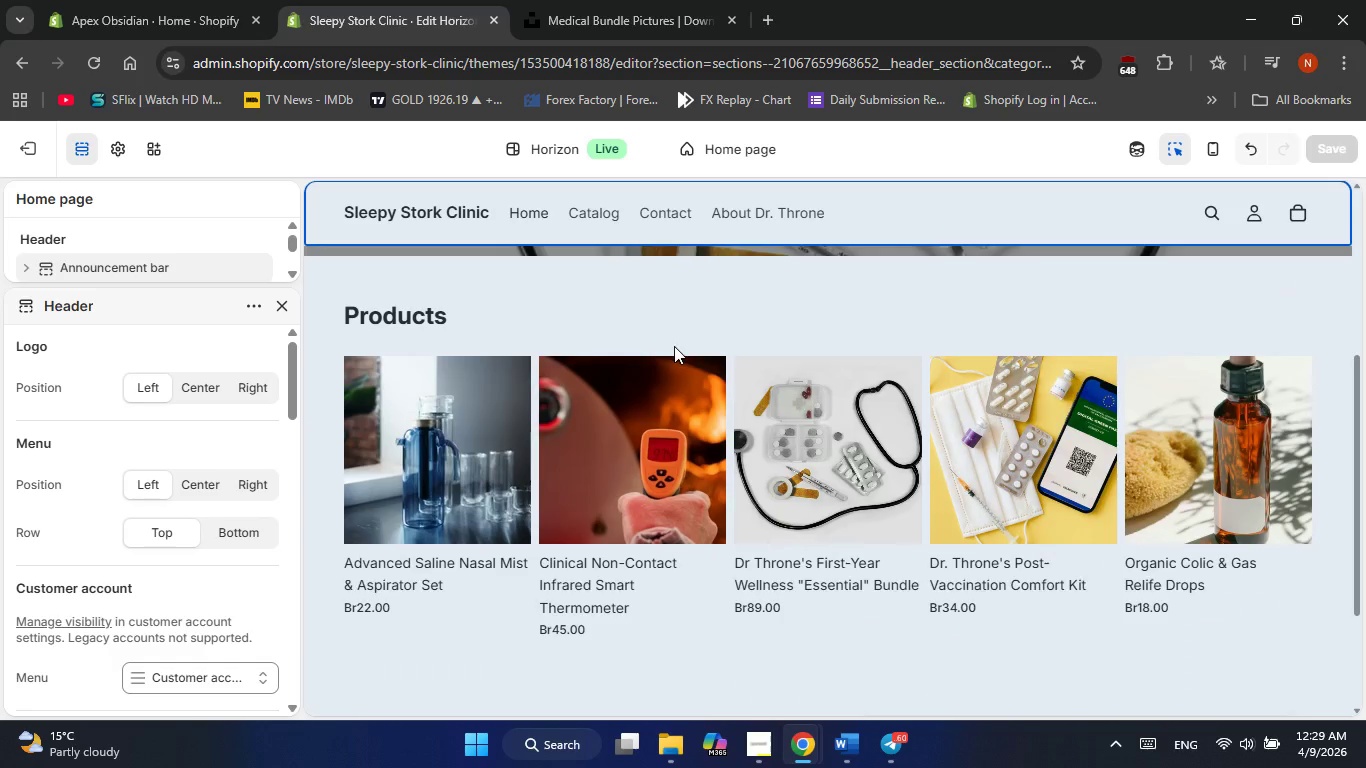 
scroll: coordinate [674, 346], scroll_direction: up, amount: 1.0
 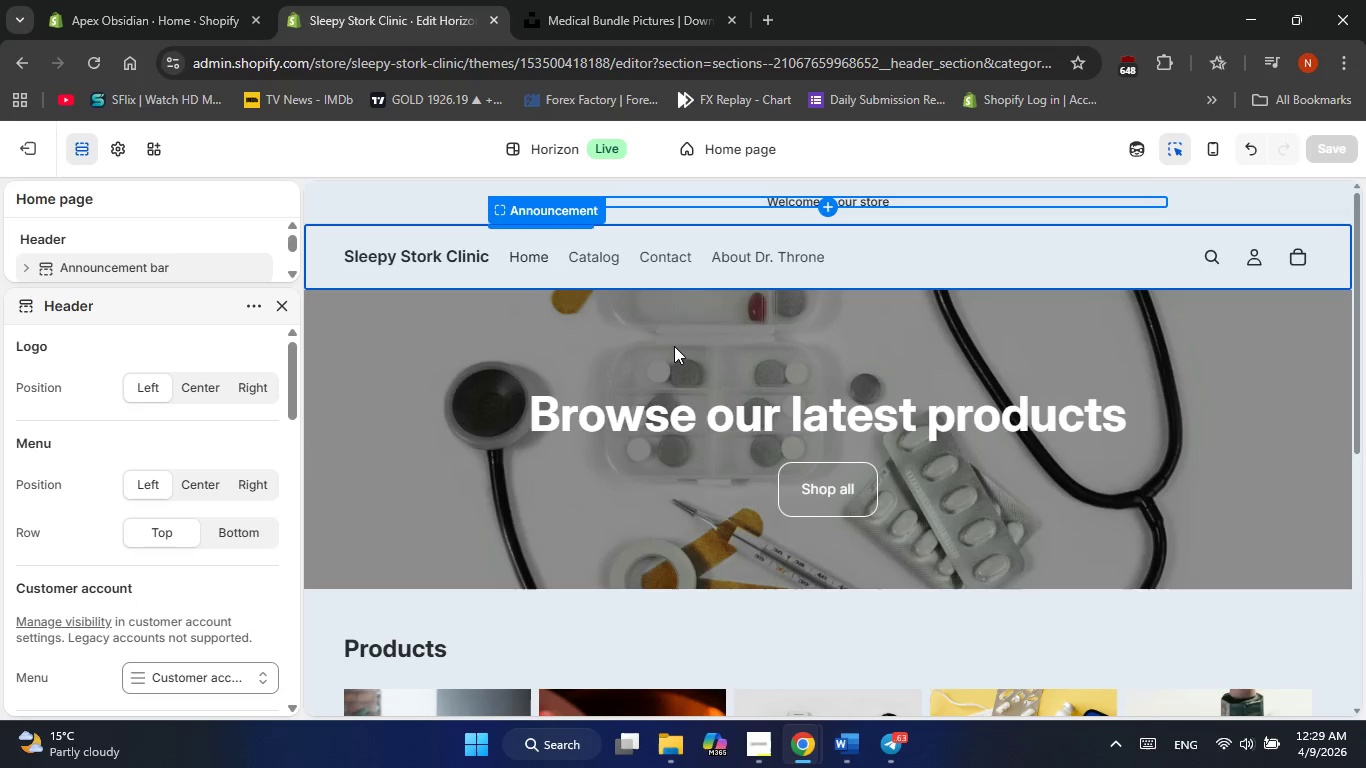 
wait(19.91)
 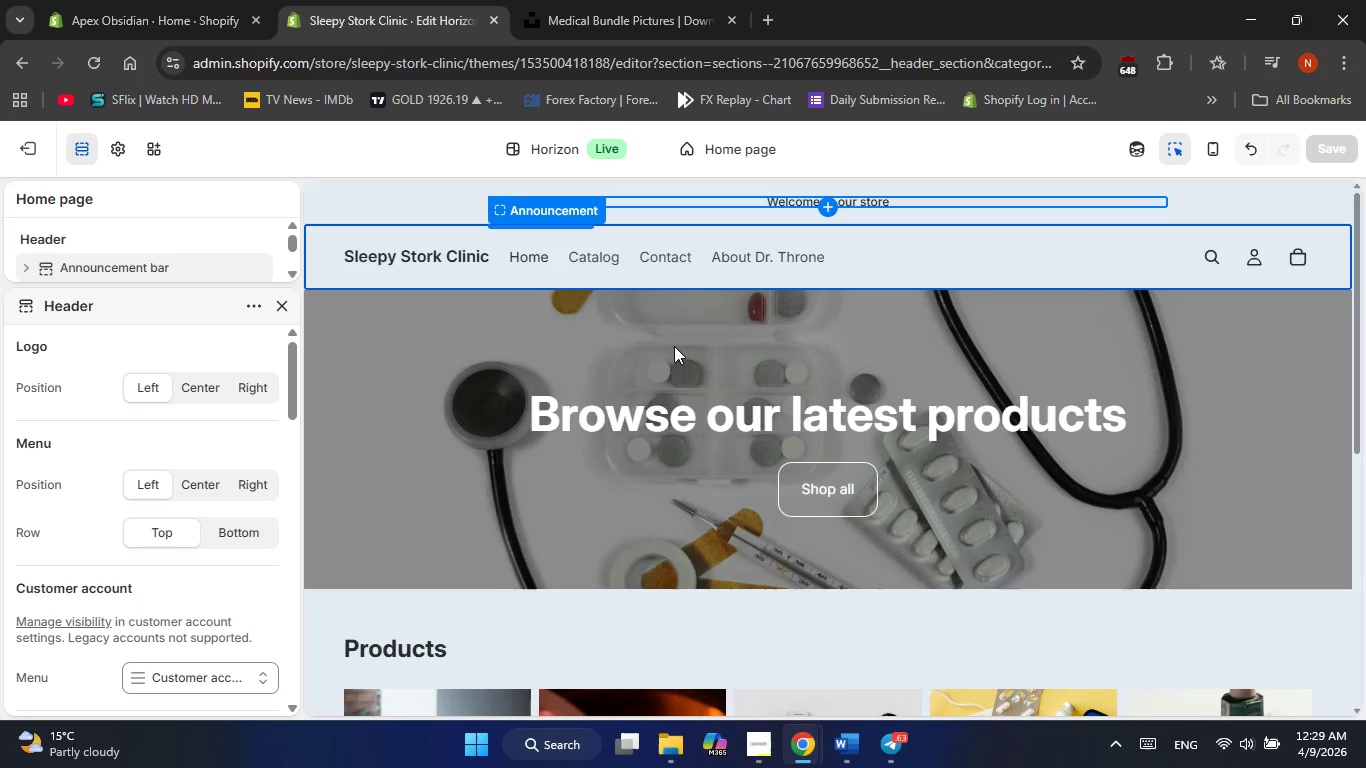 
scroll: coordinate [963, 281], scroll_direction: down, amount: 4.0
 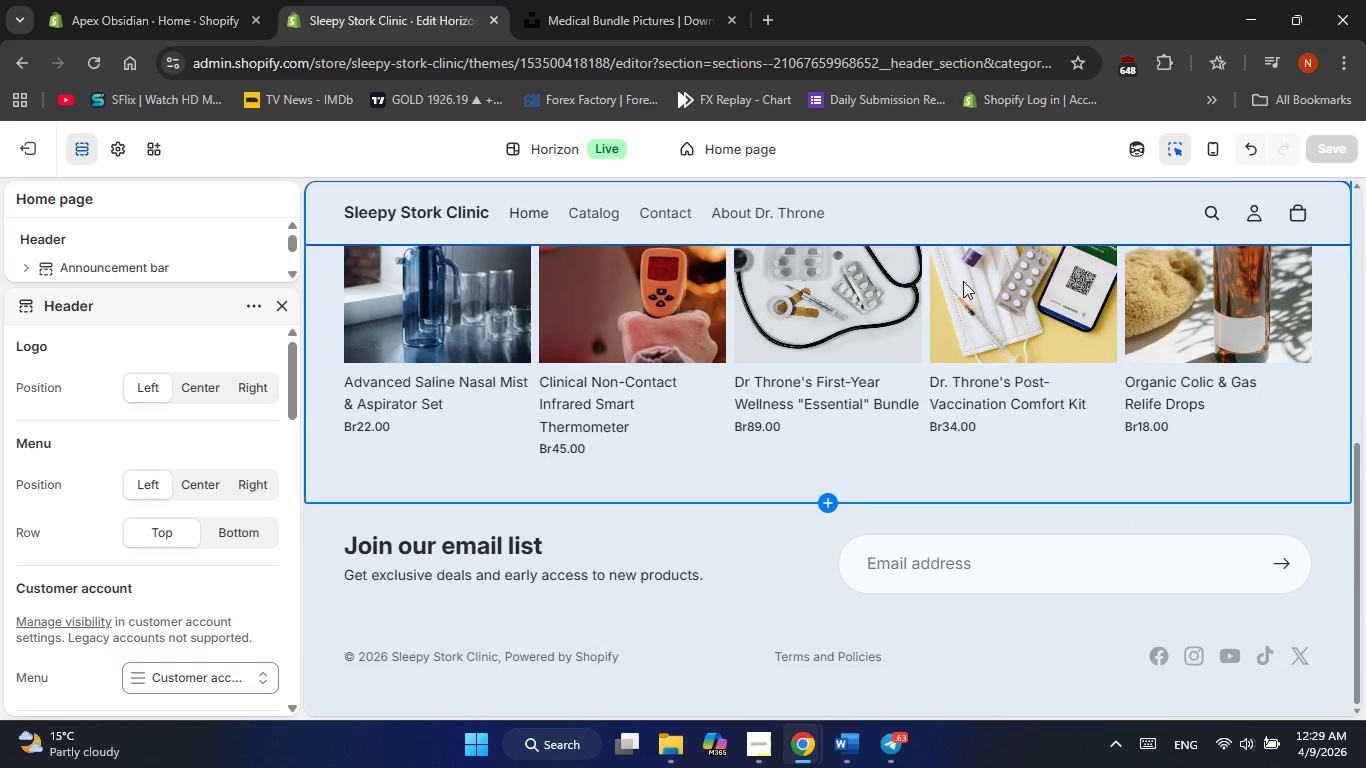 
wait(5.49)
 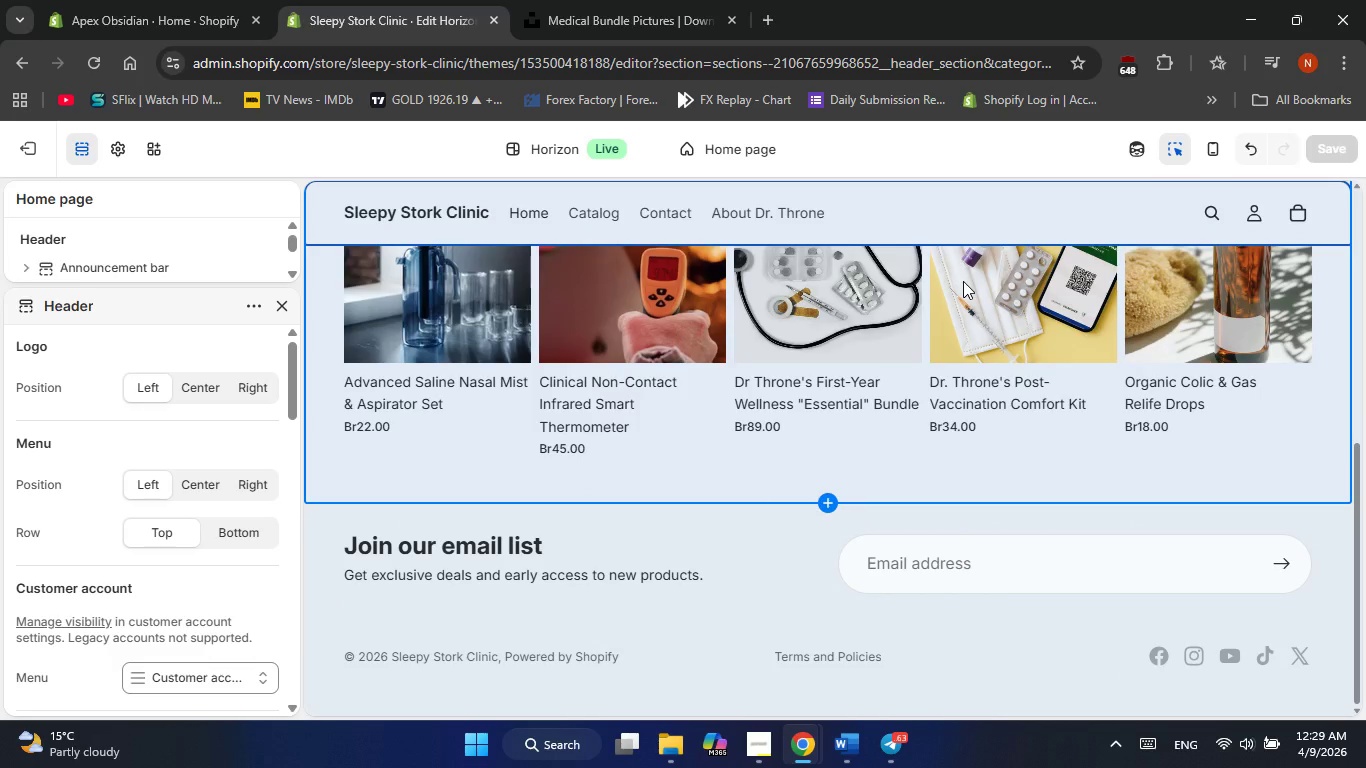 
left_click([29, 170])
 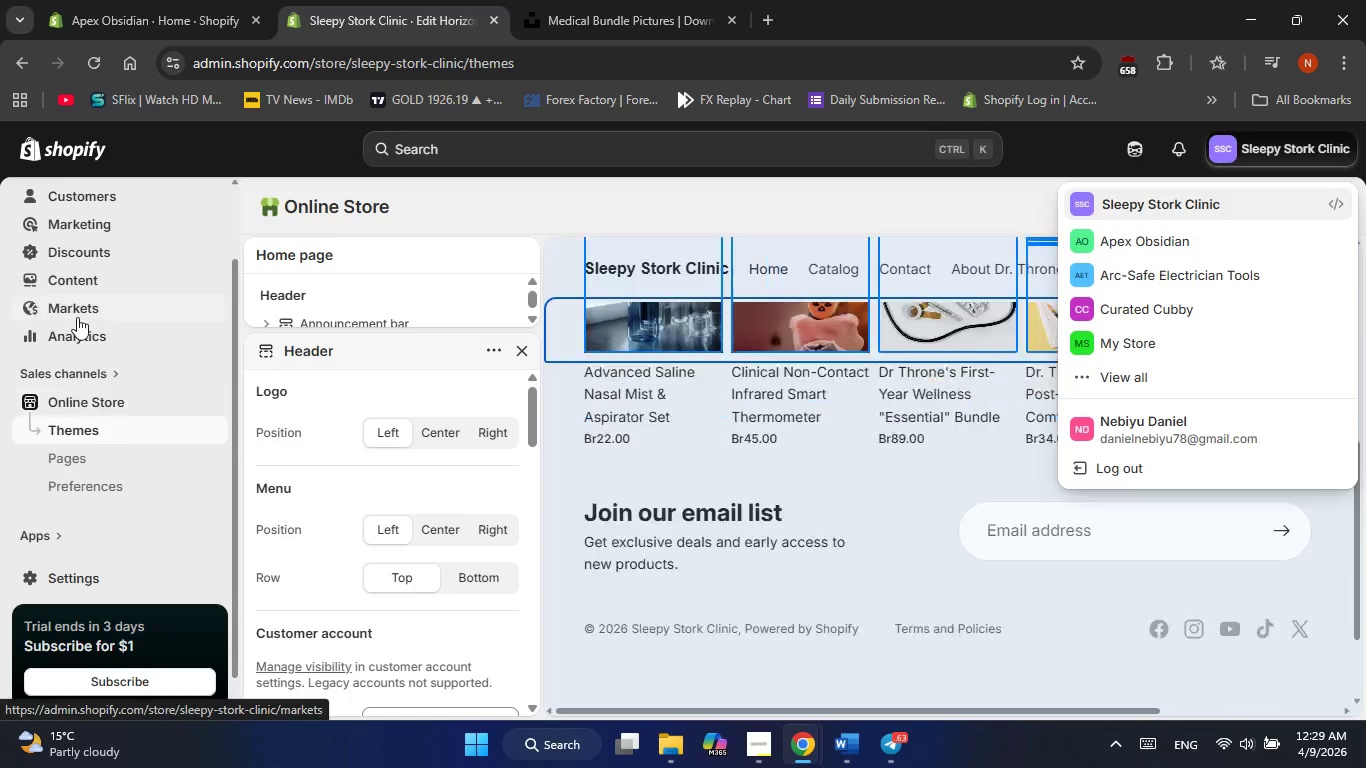 
left_click([84, 291])
 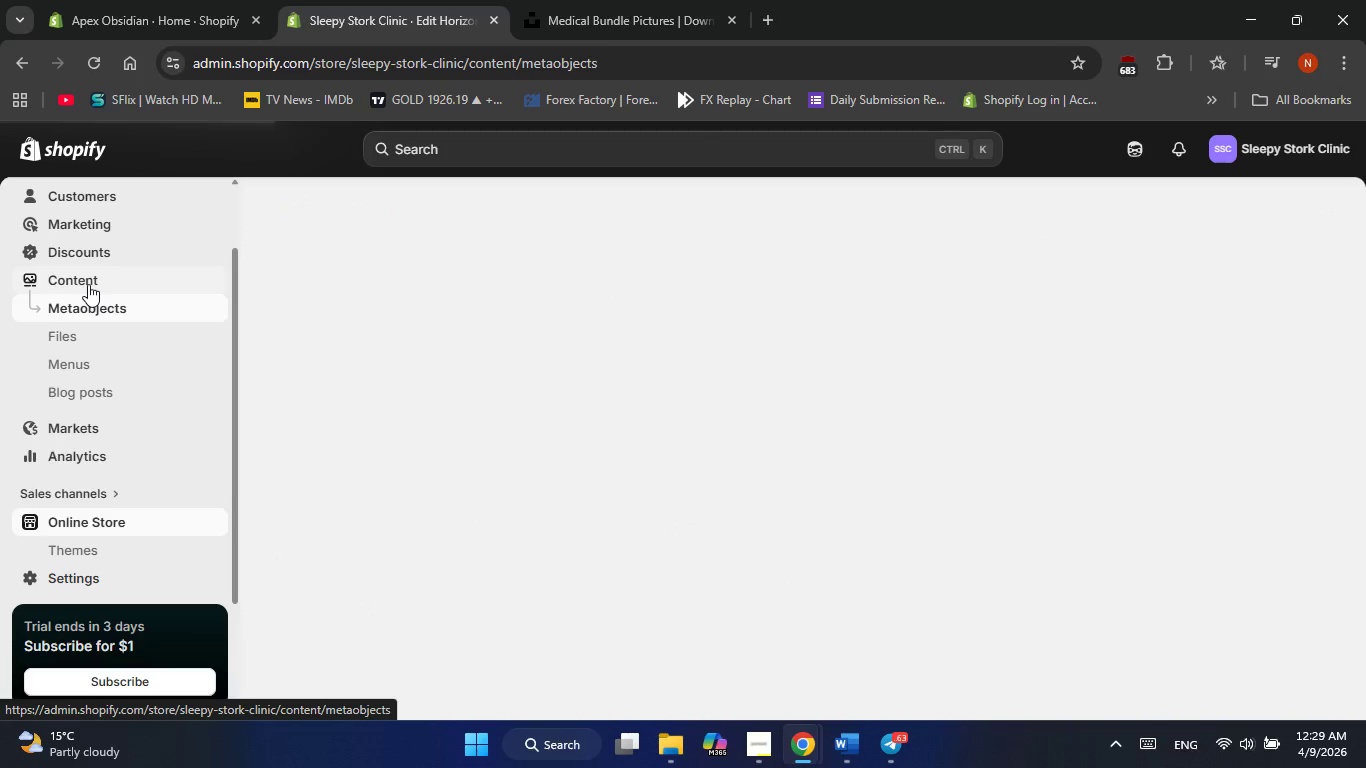 
left_click([88, 284])
 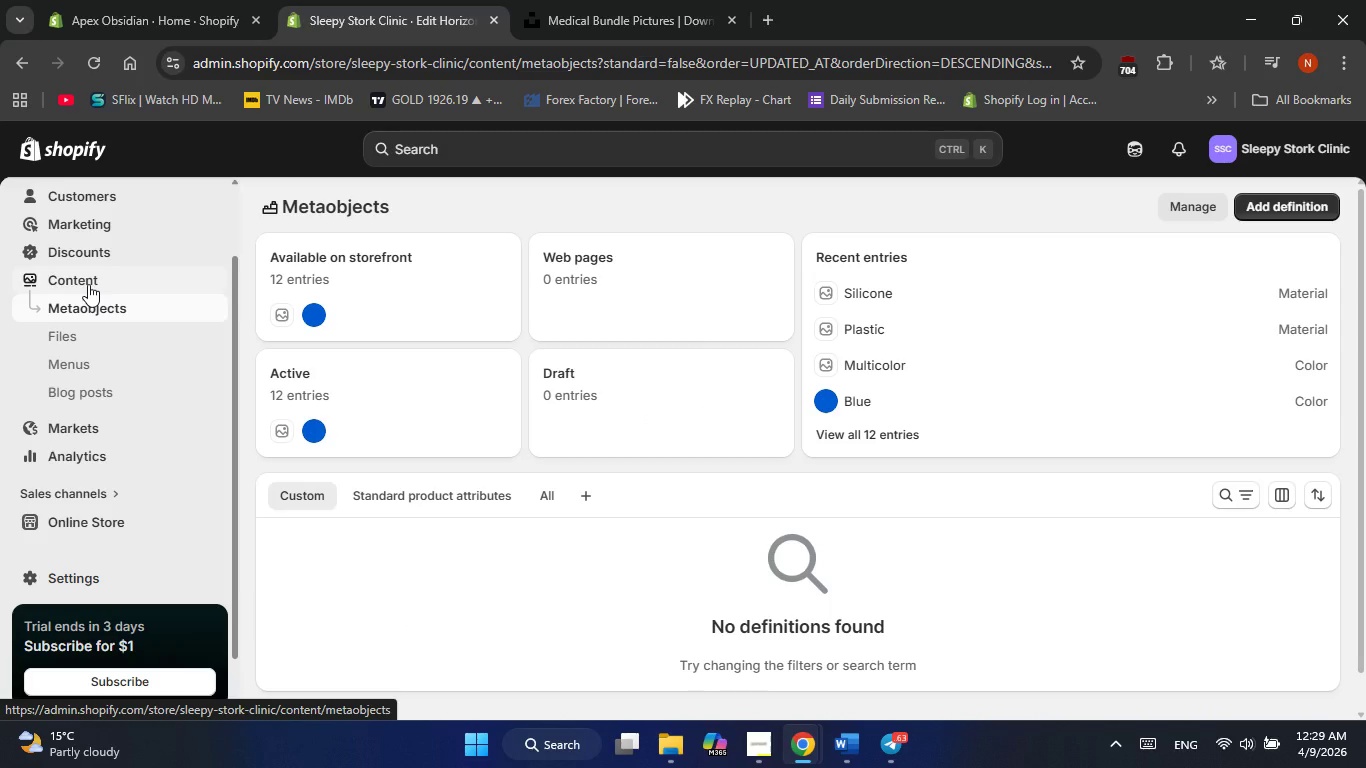 
wait(5.02)
 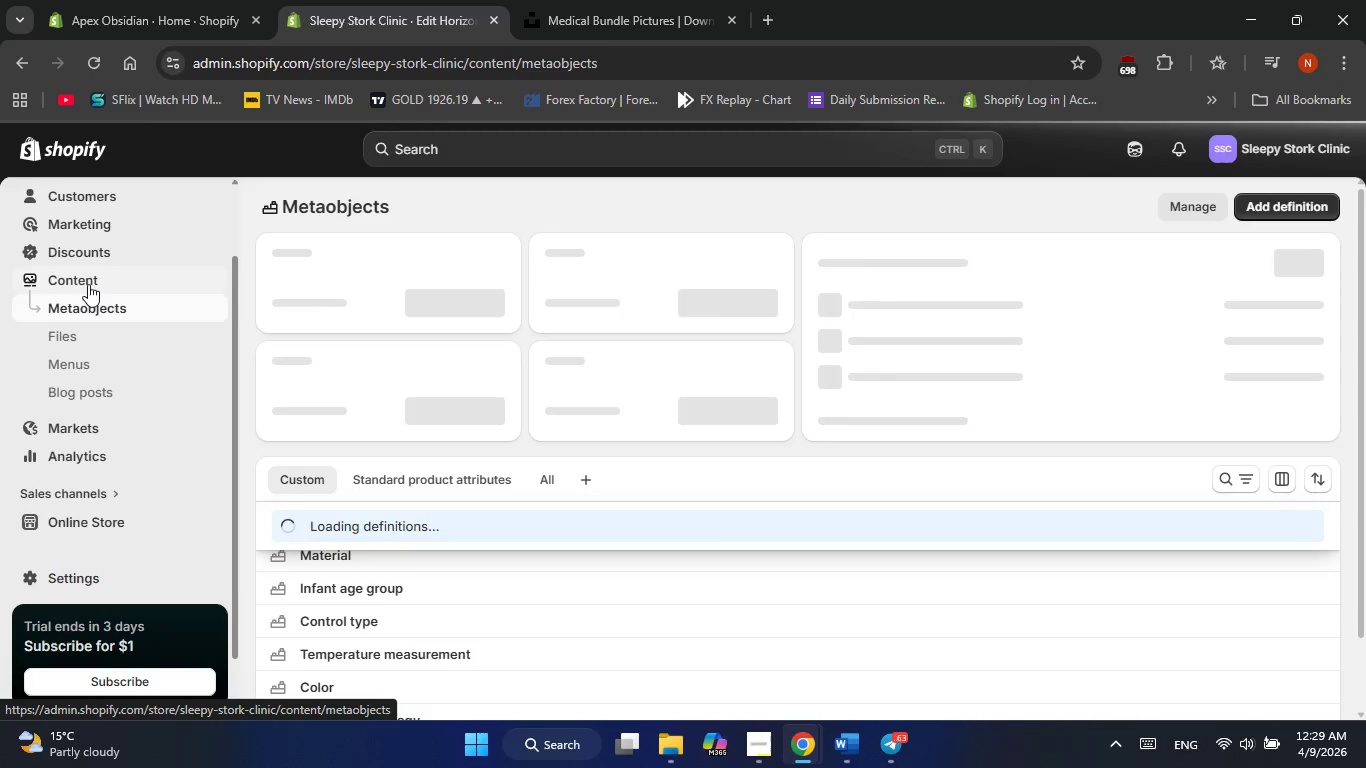 
left_click([78, 358])
 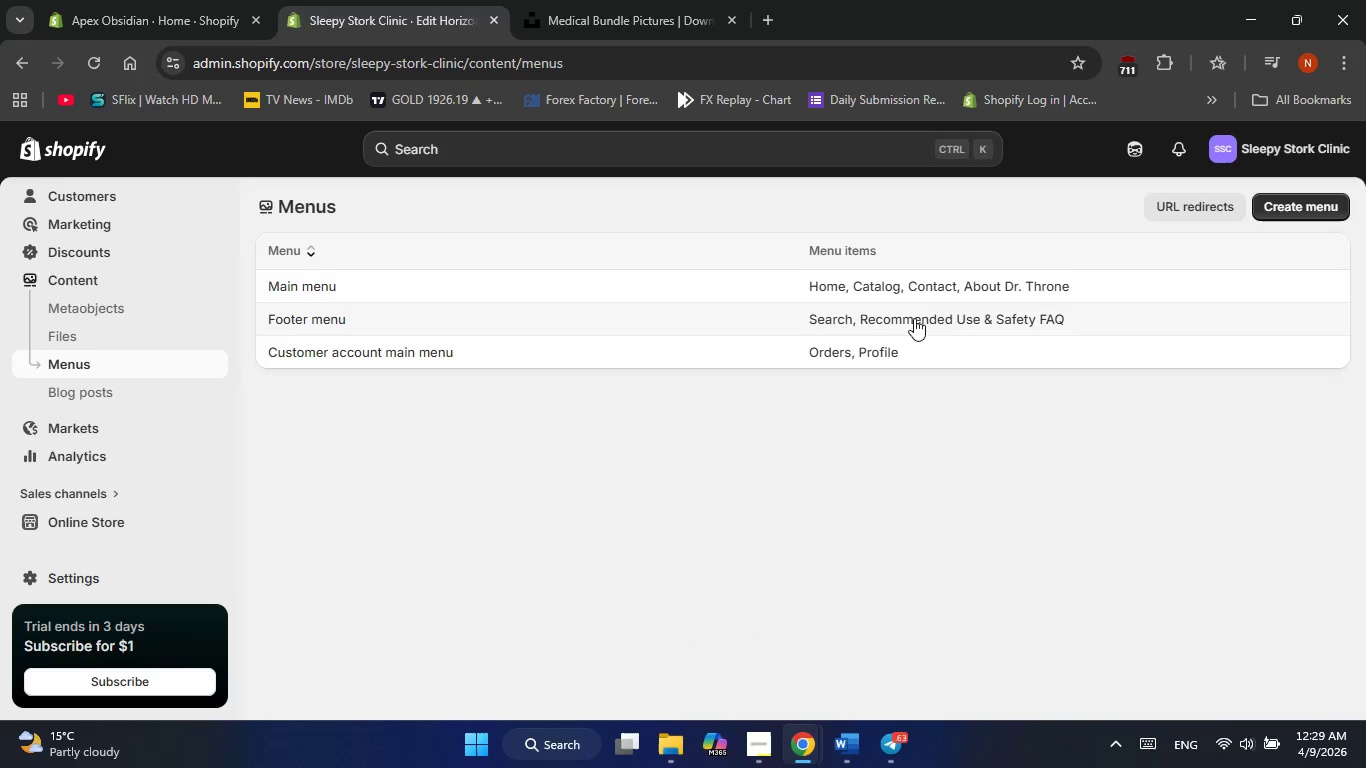 
left_click([911, 319])
 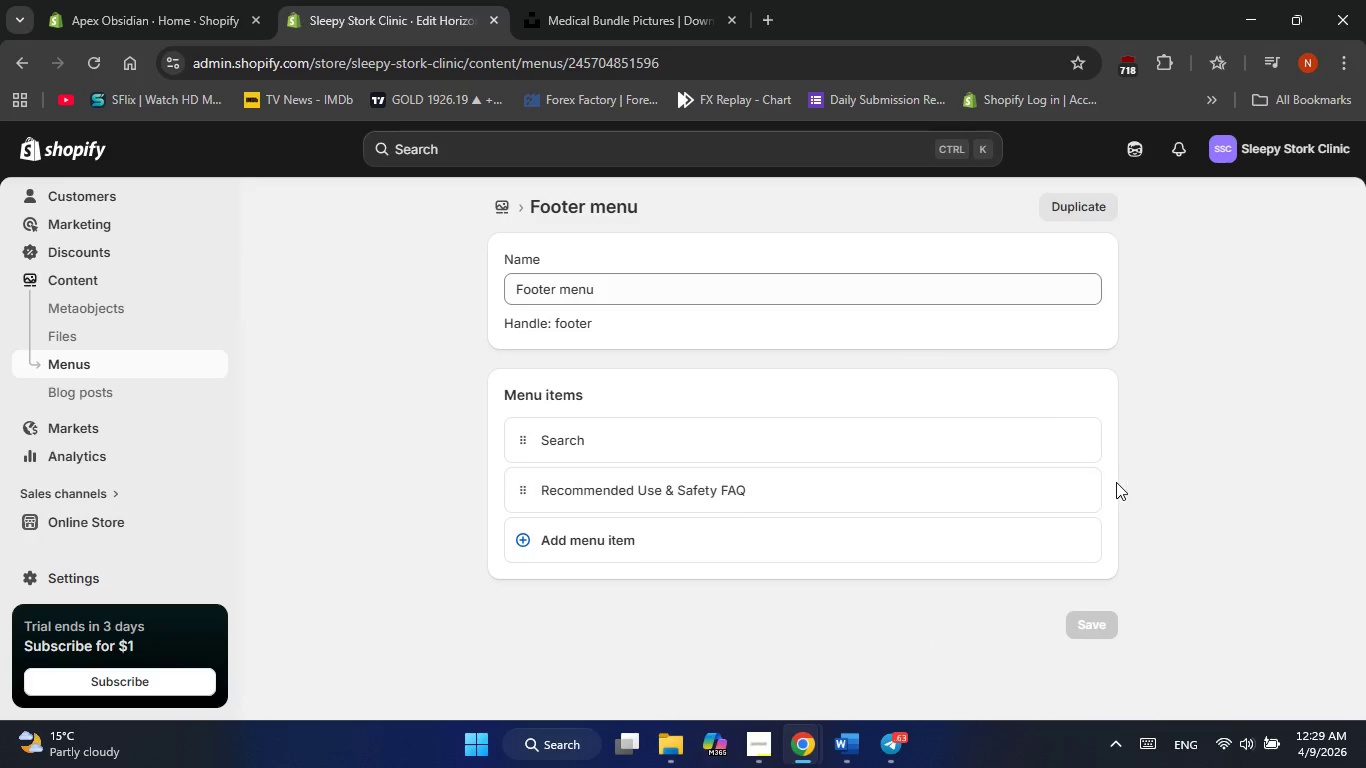 
left_click([1071, 492])
 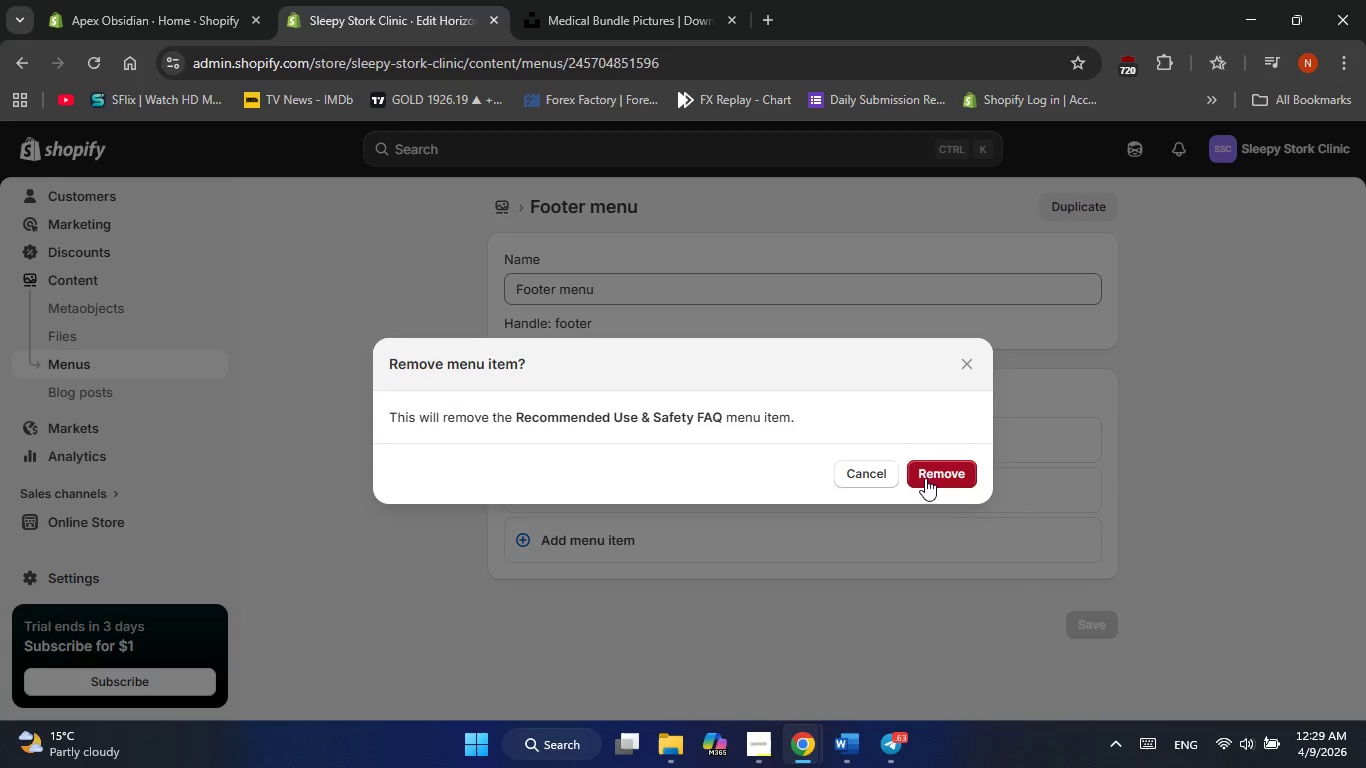 
left_click([925, 478])
 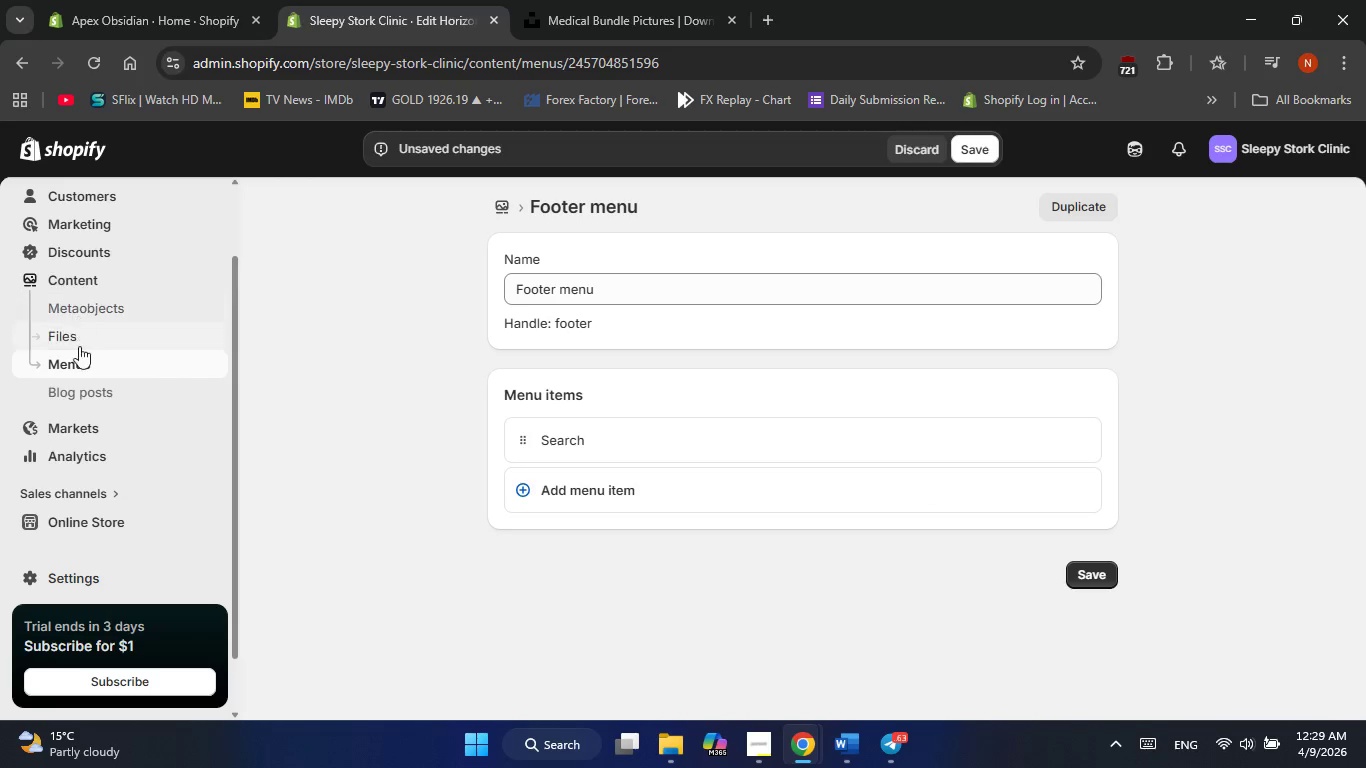 
left_click([79, 358])
 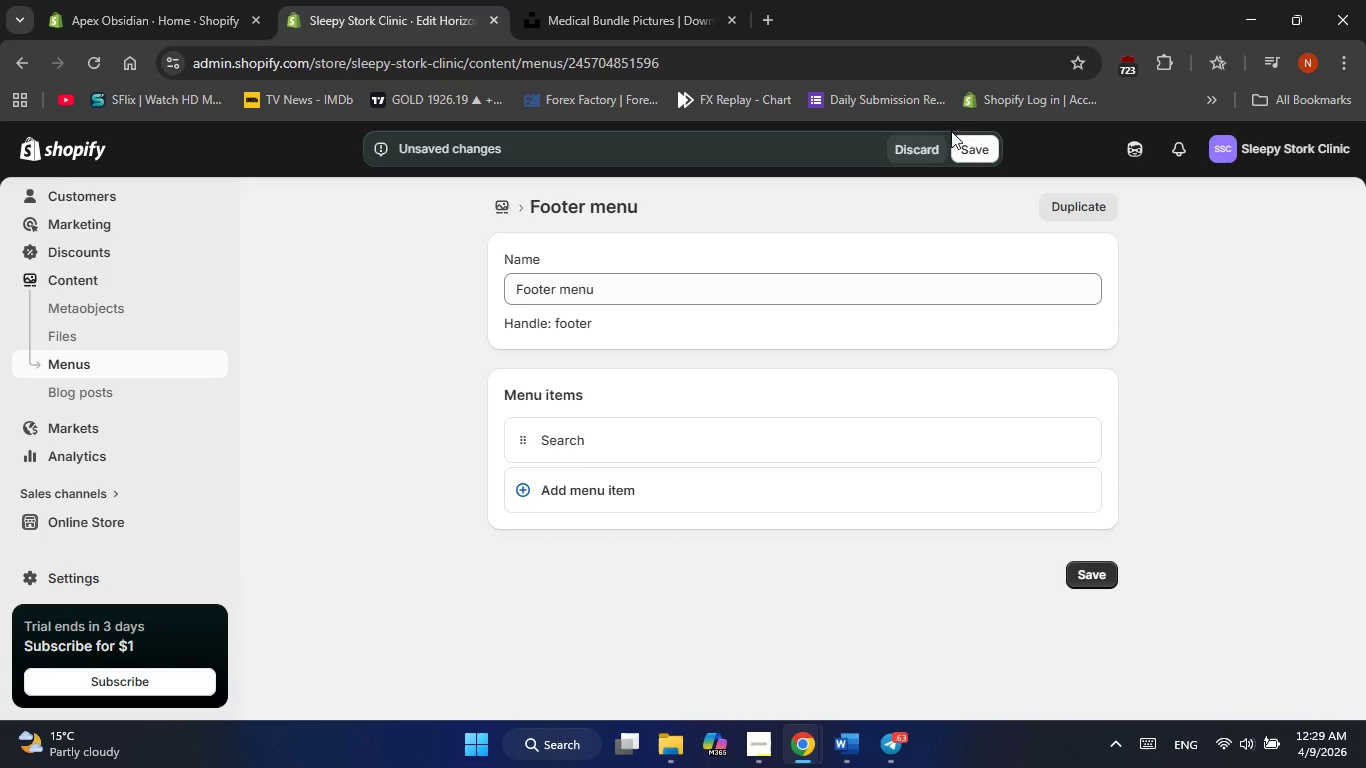 
left_click([970, 147])
 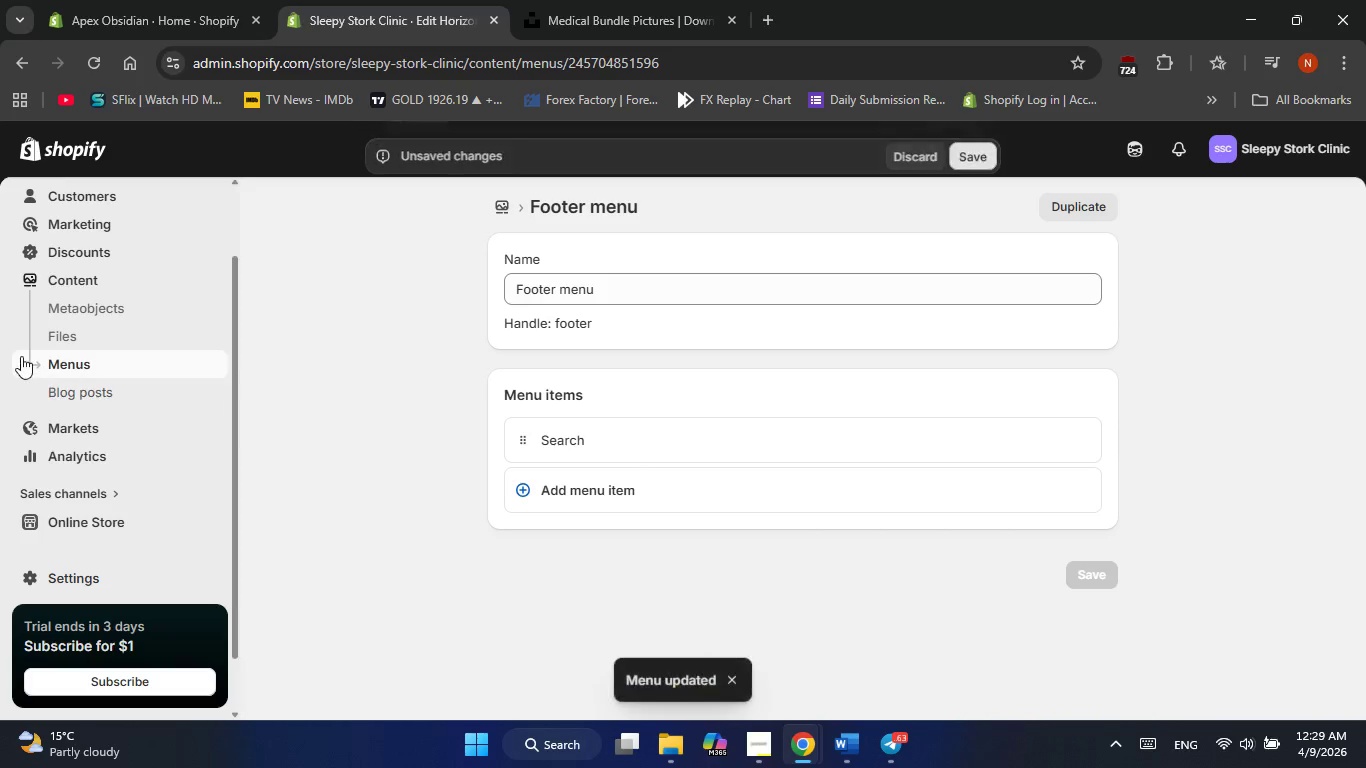 
left_click([69, 363])
 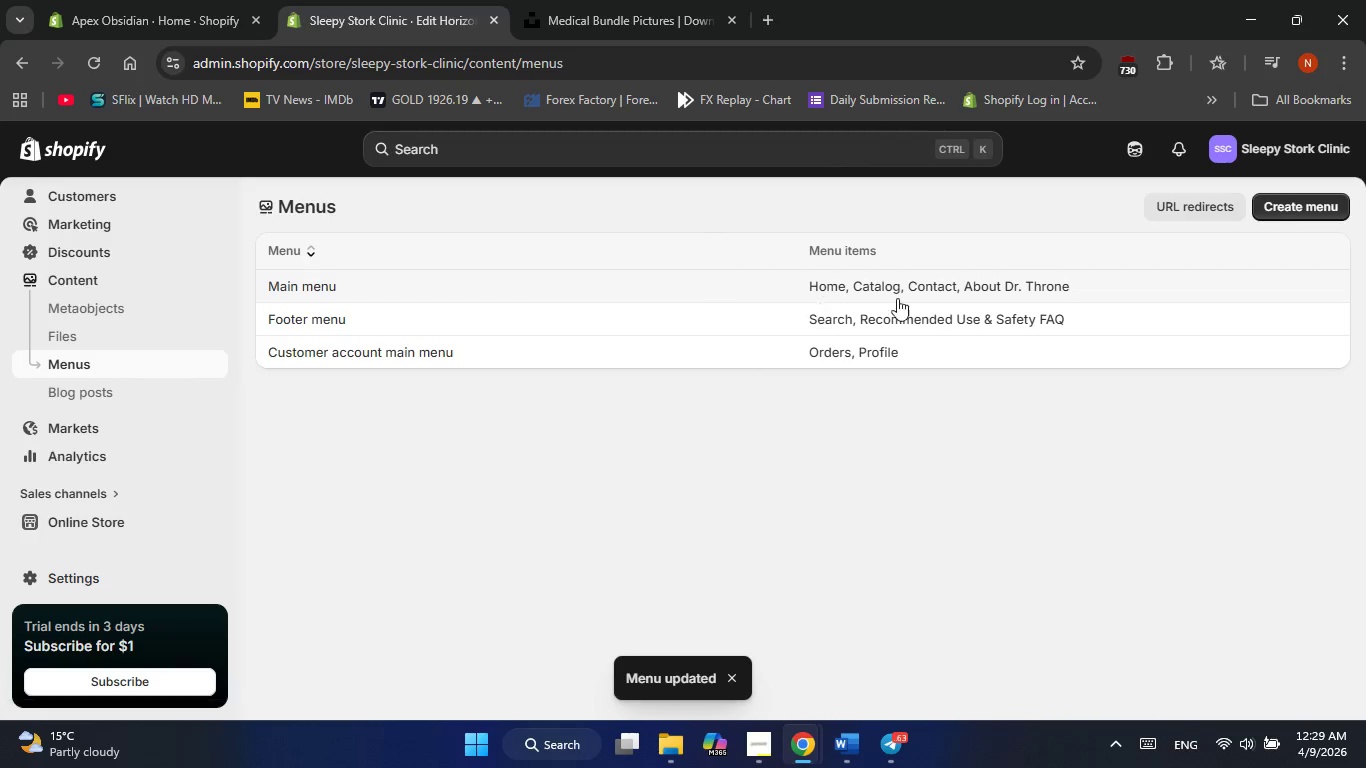 
left_click([969, 284])
 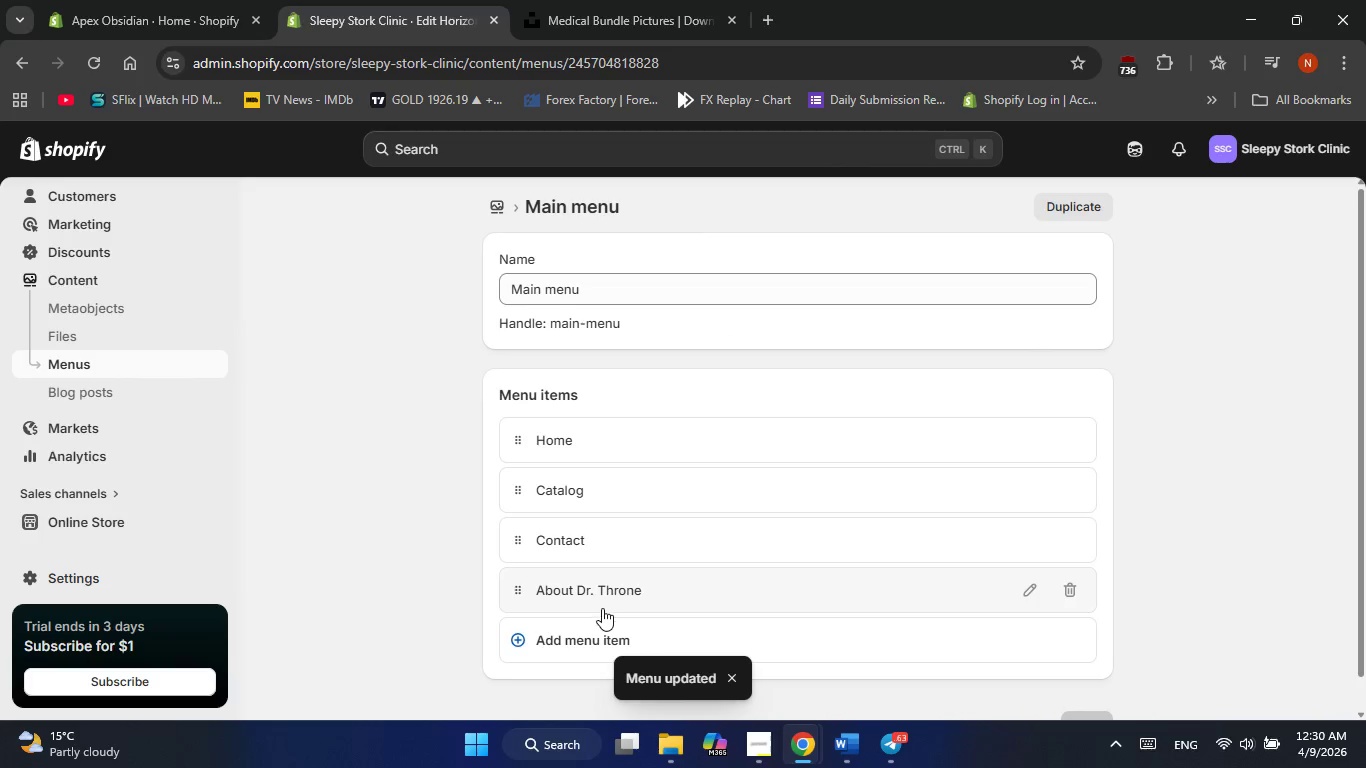 
left_click([577, 637])
 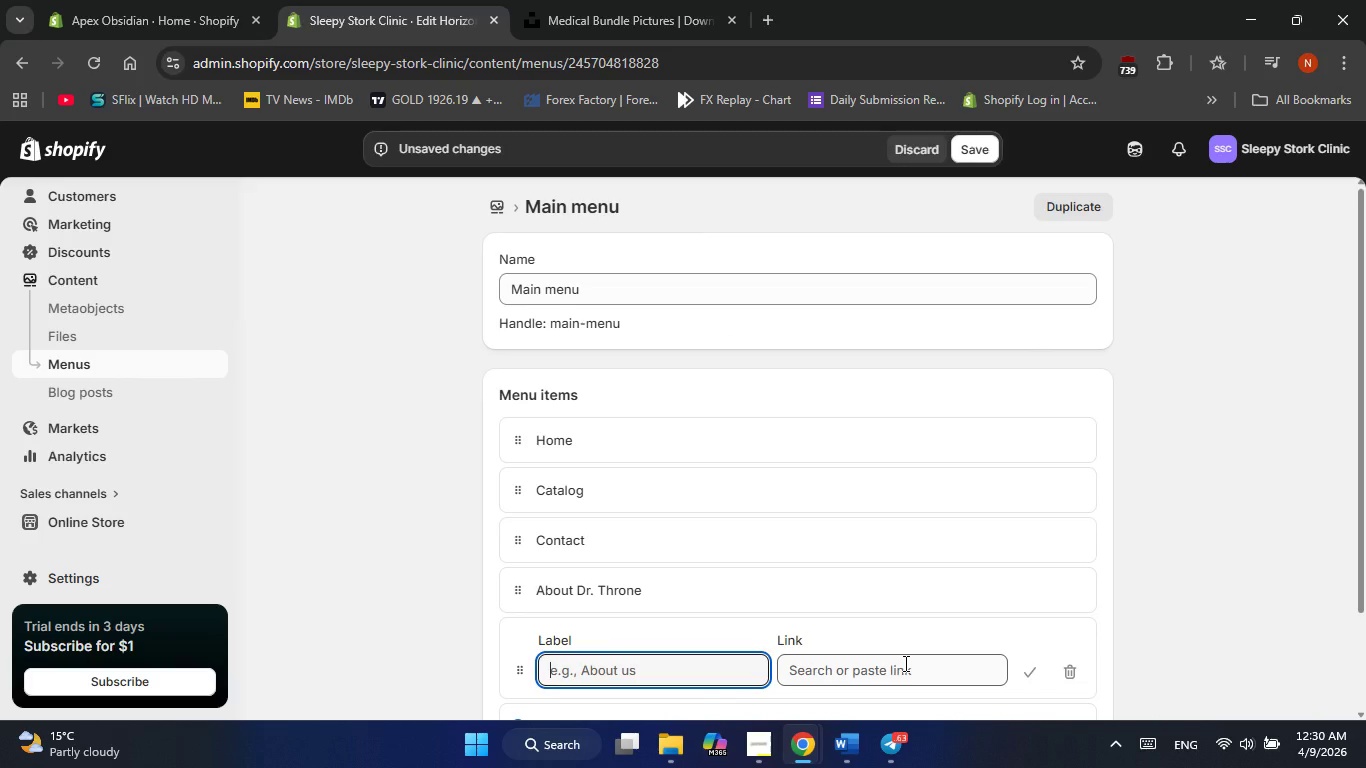 
left_click([904, 663])
 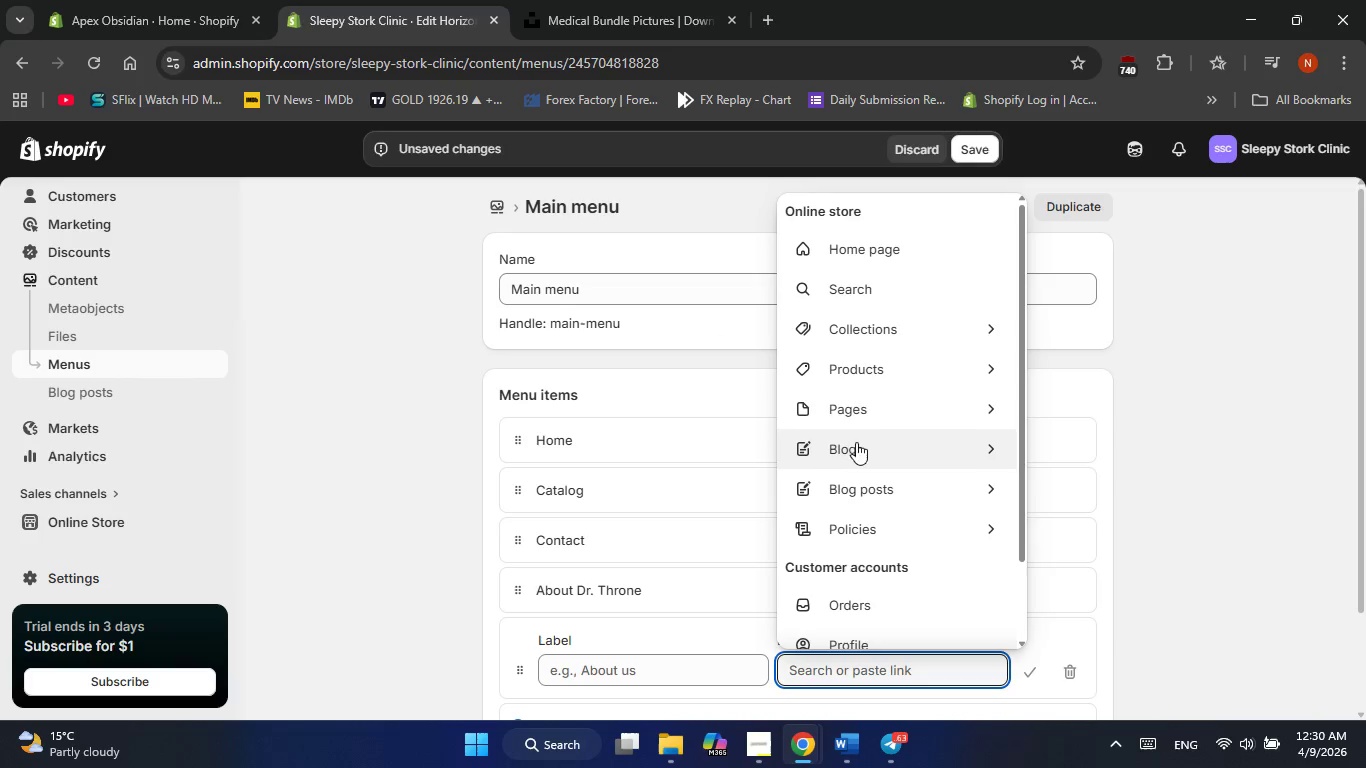 
left_click([856, 416])
 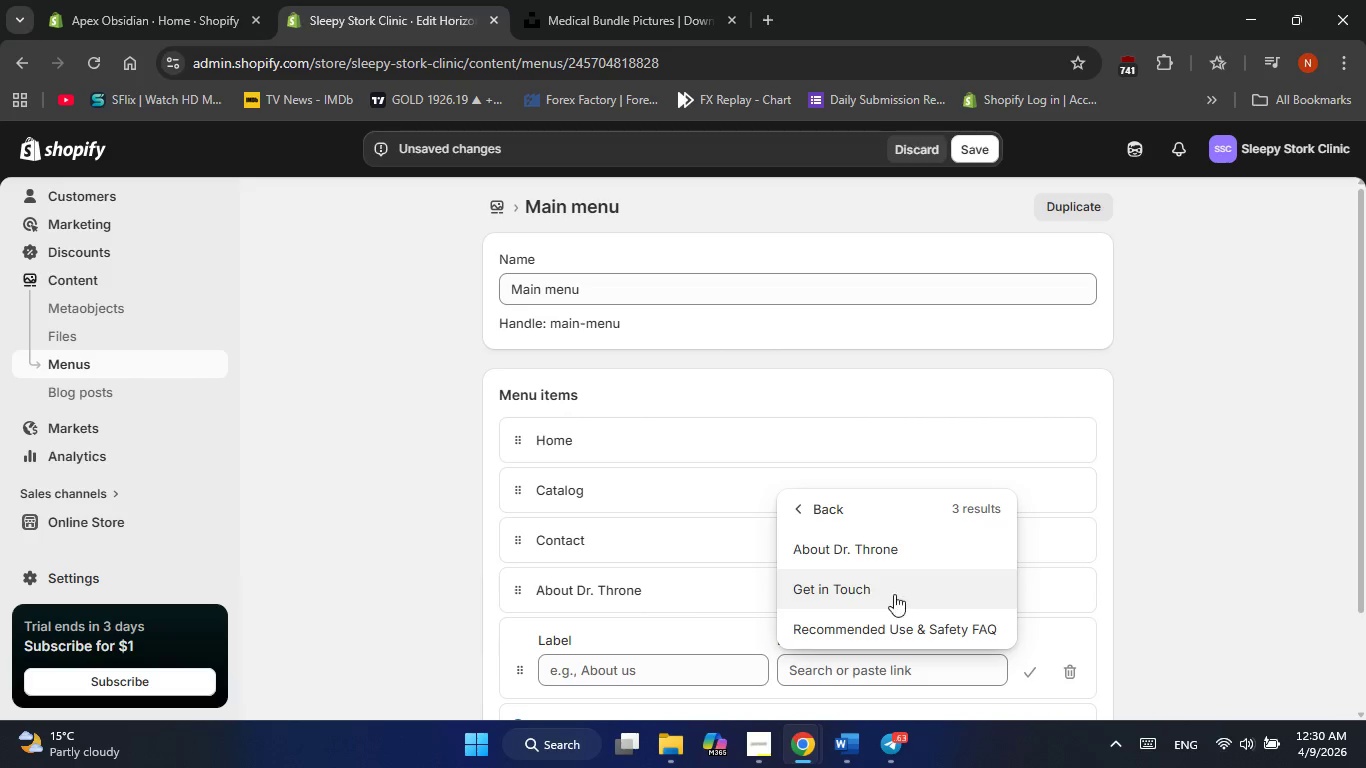 
left_click([881, 629])
 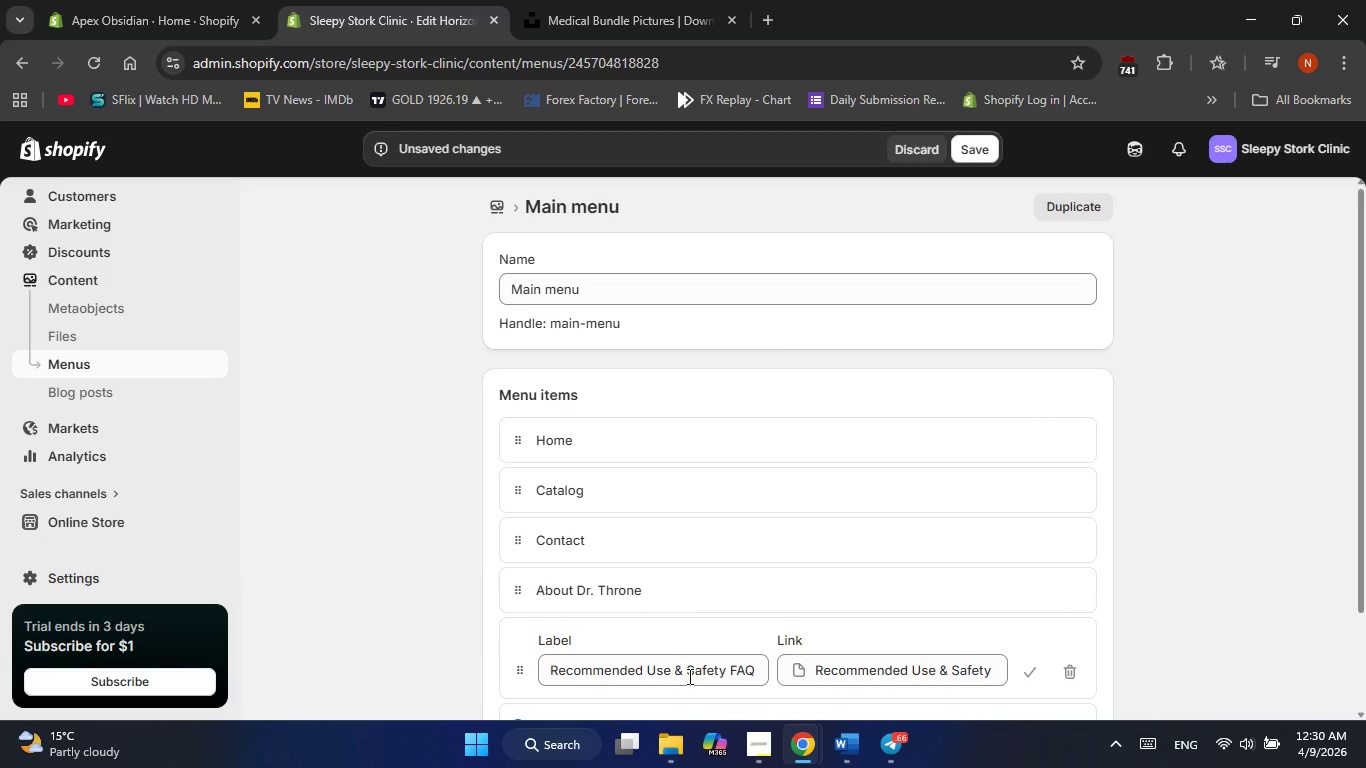 
scroll: coordinate [840, 497], scroll_direction: down, amount: 2.0
 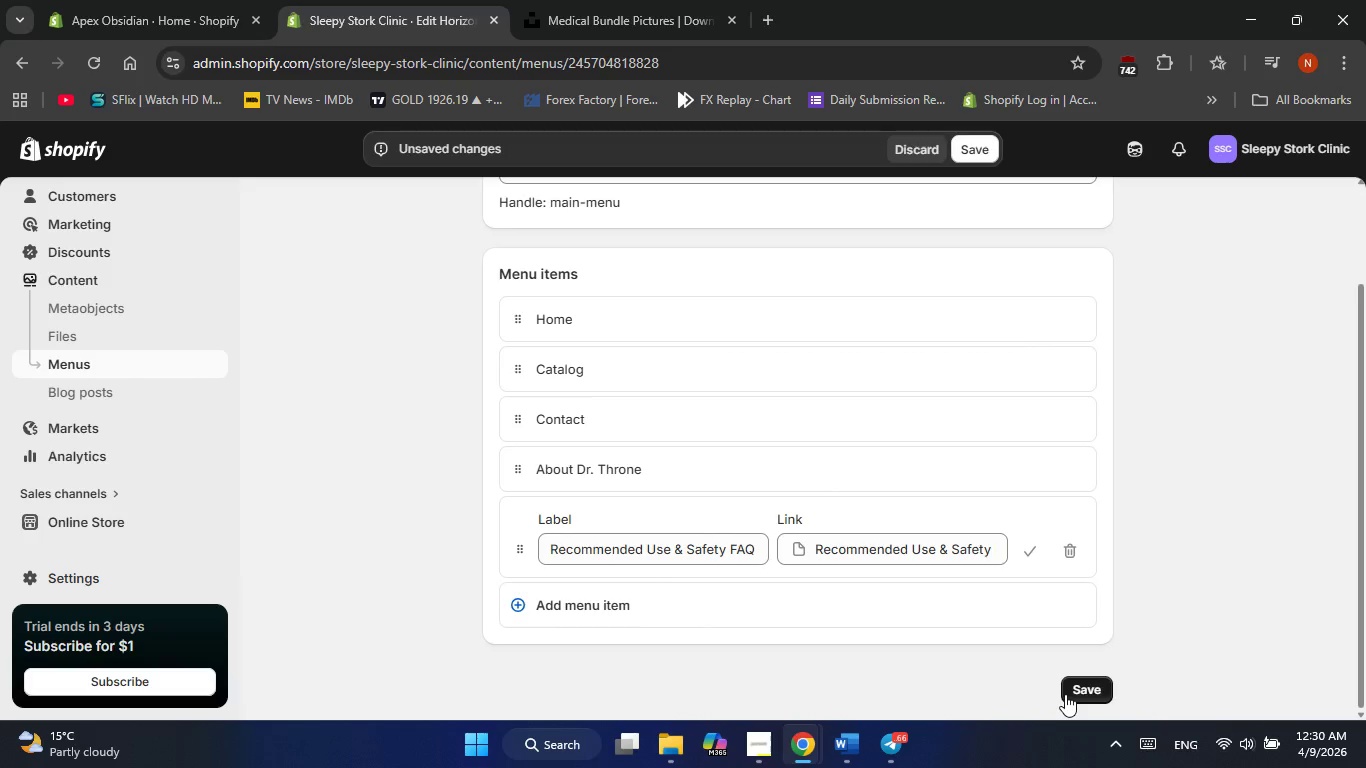 
left_click([1065, 694])
 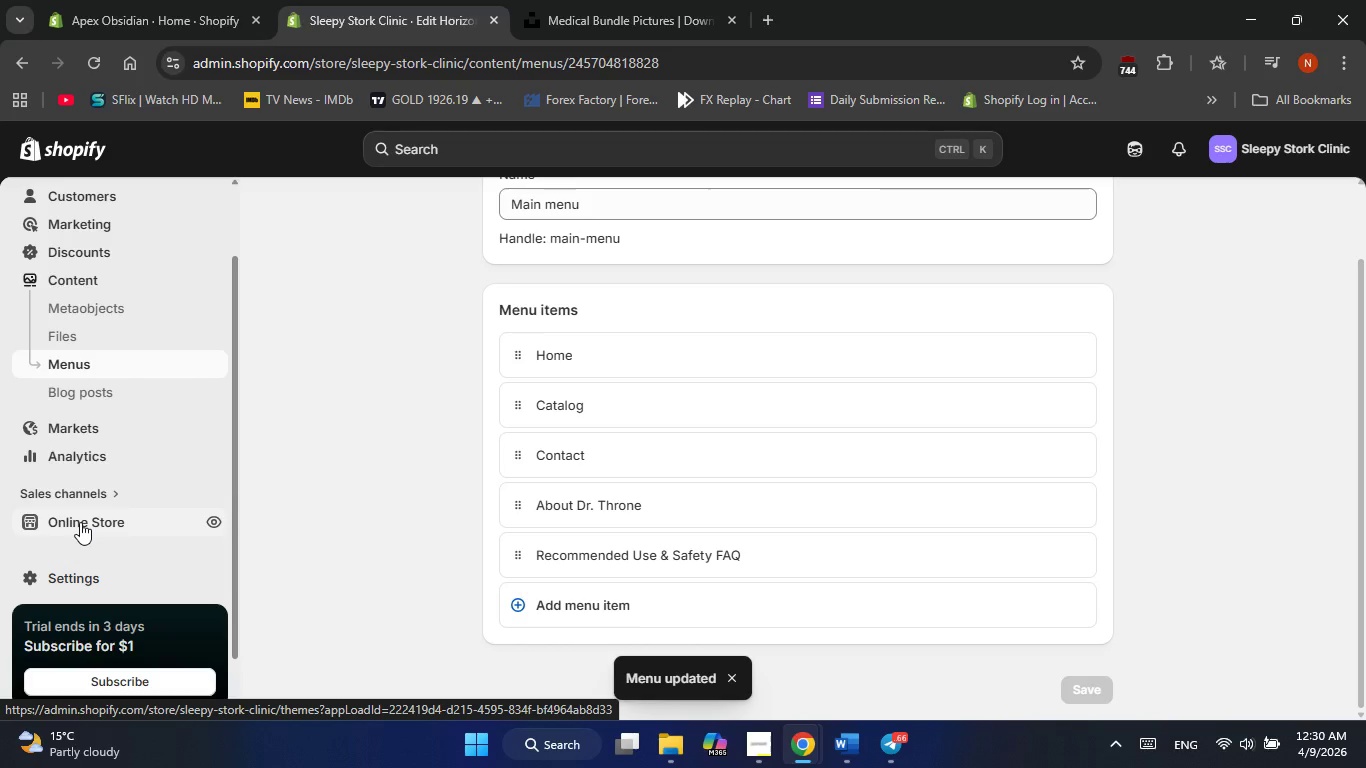 
wait(6.94)
 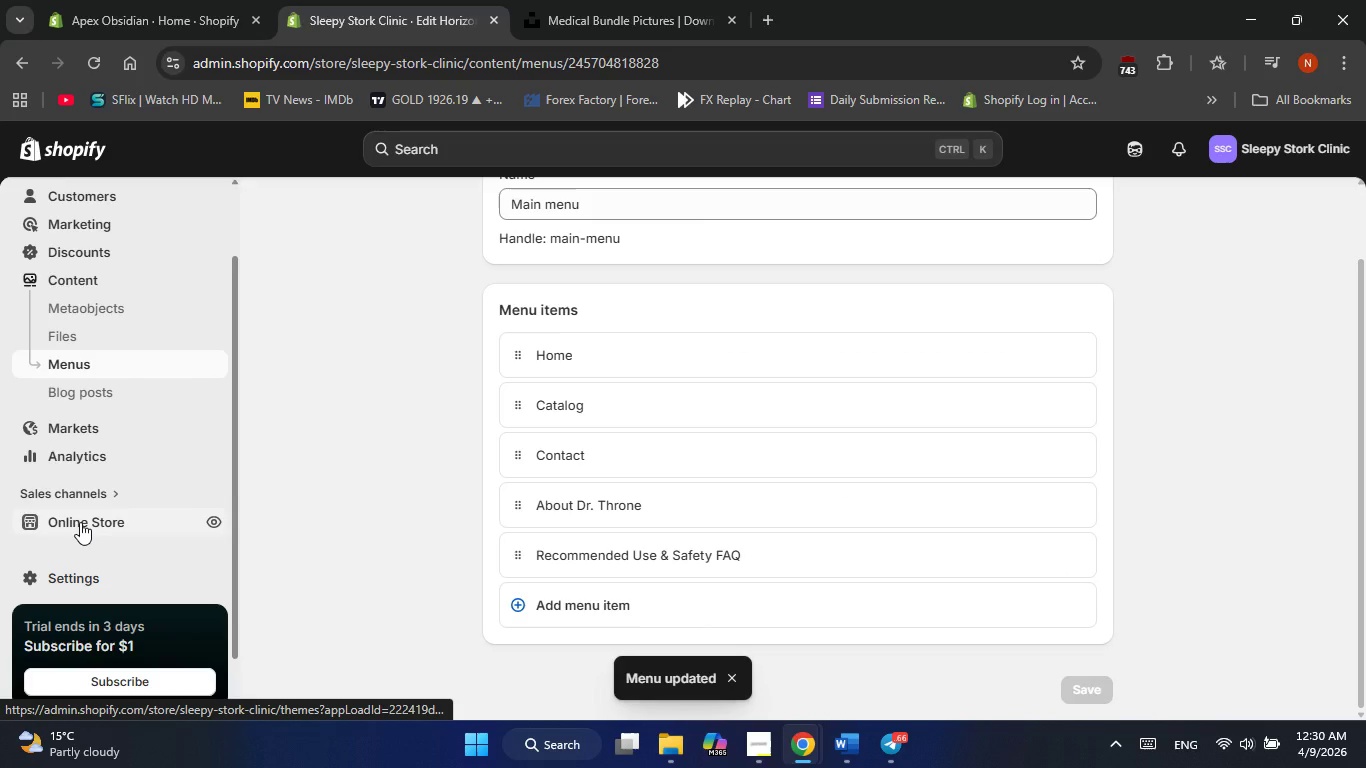 
left_click([80, 522])
 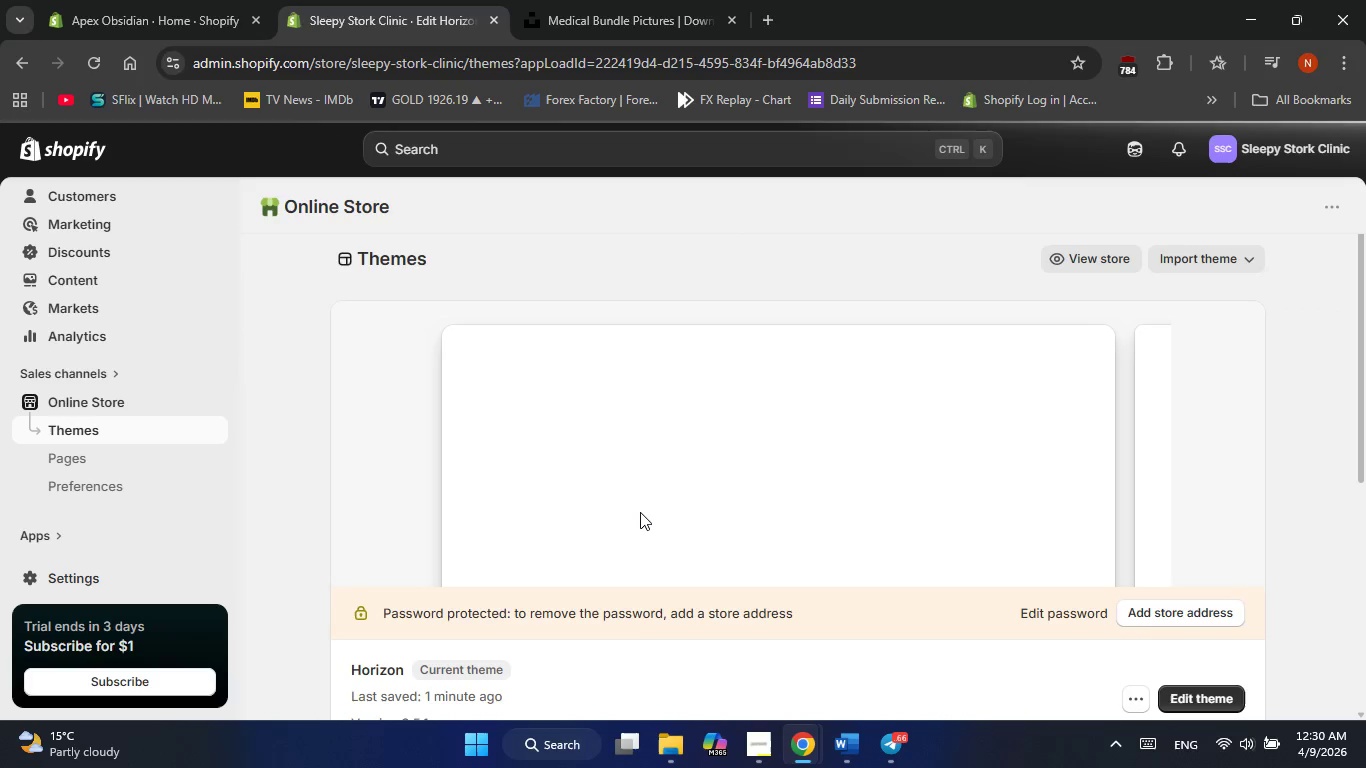 
wait(7.17)
 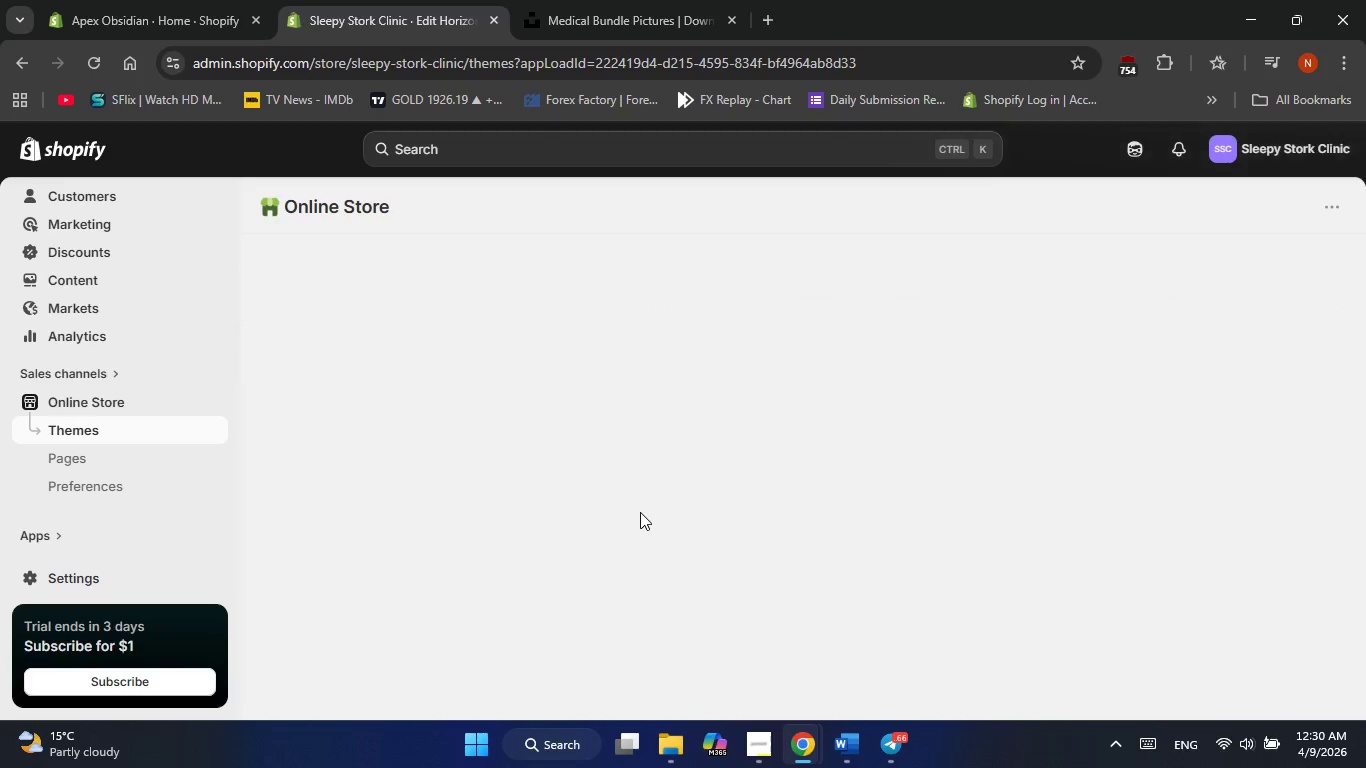 
left_click([1221, 696])
 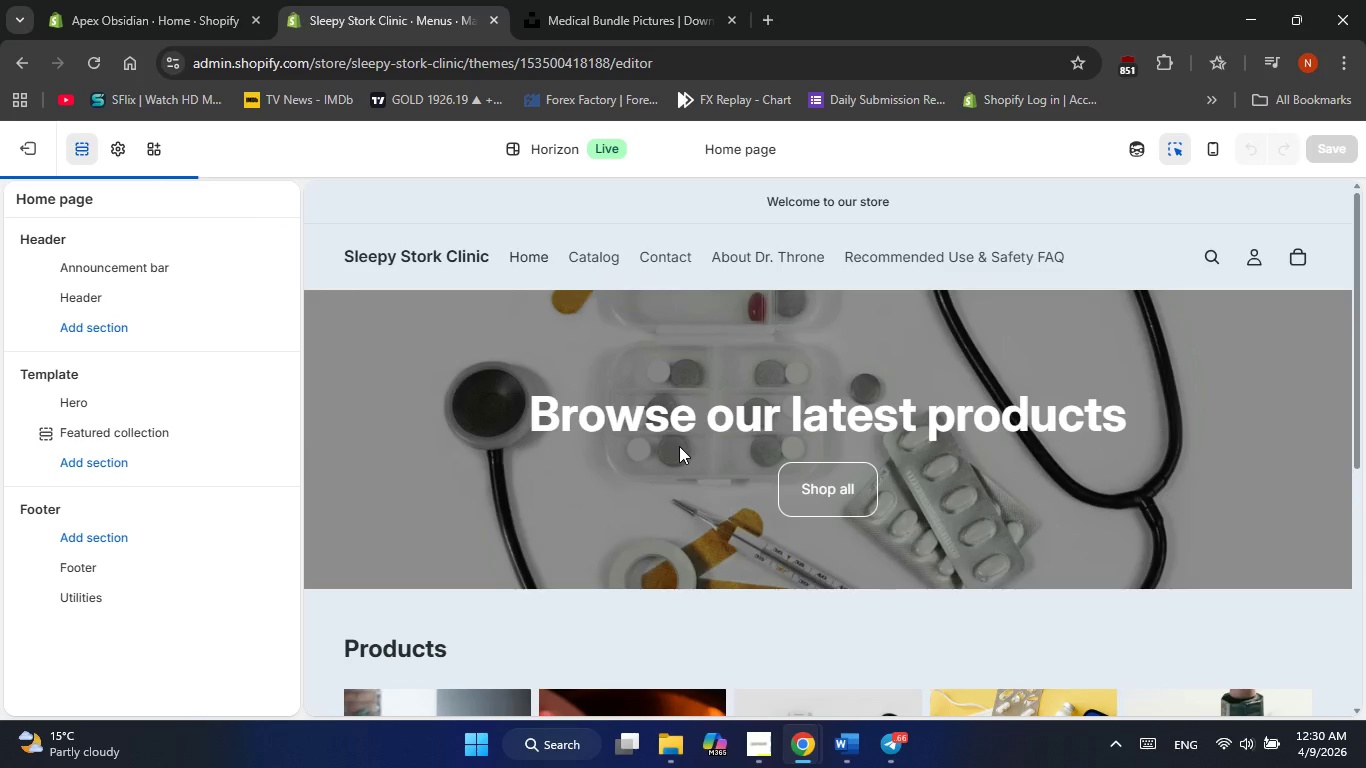 
scroll: coordinate [676, 436], scroll_direction: up, amount: 5.0
 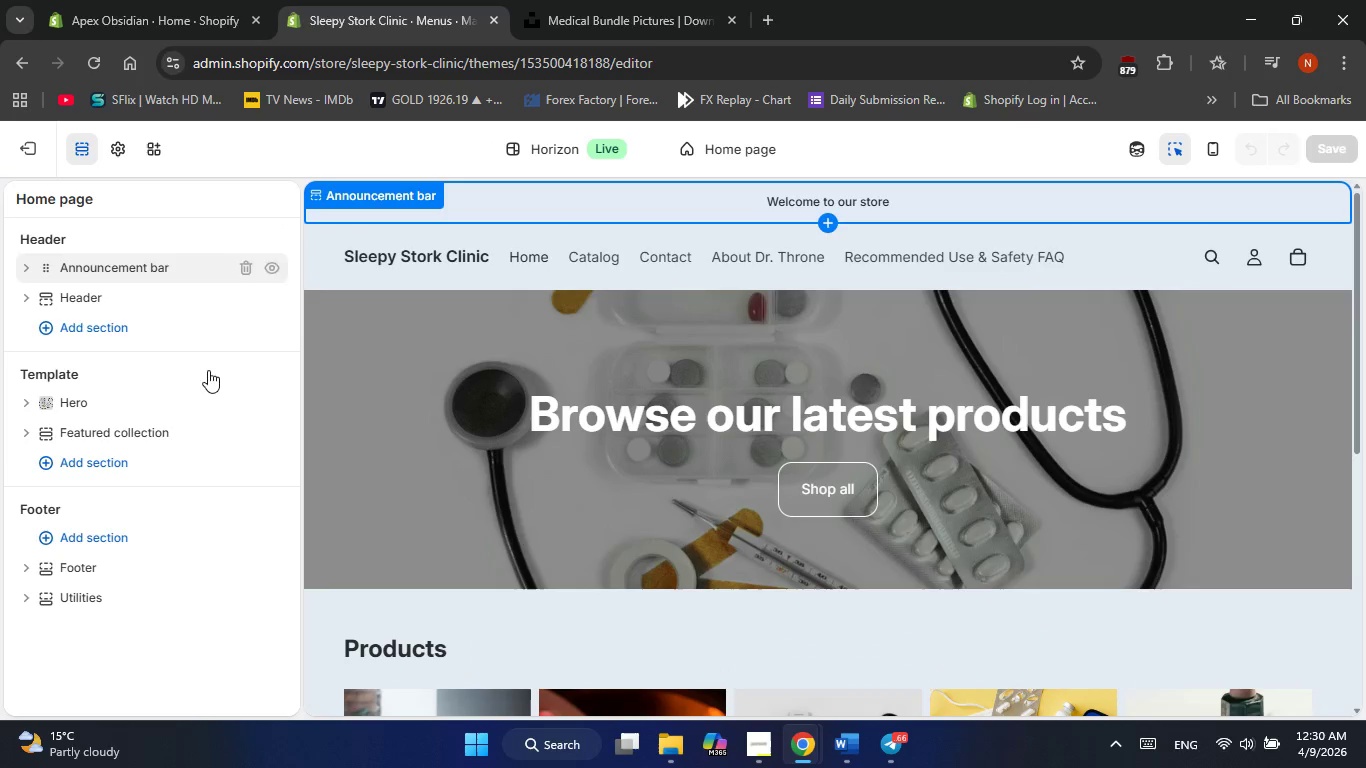 
scroll: coordinate [883, 274], scroll_direction: down, amount: 4.0
 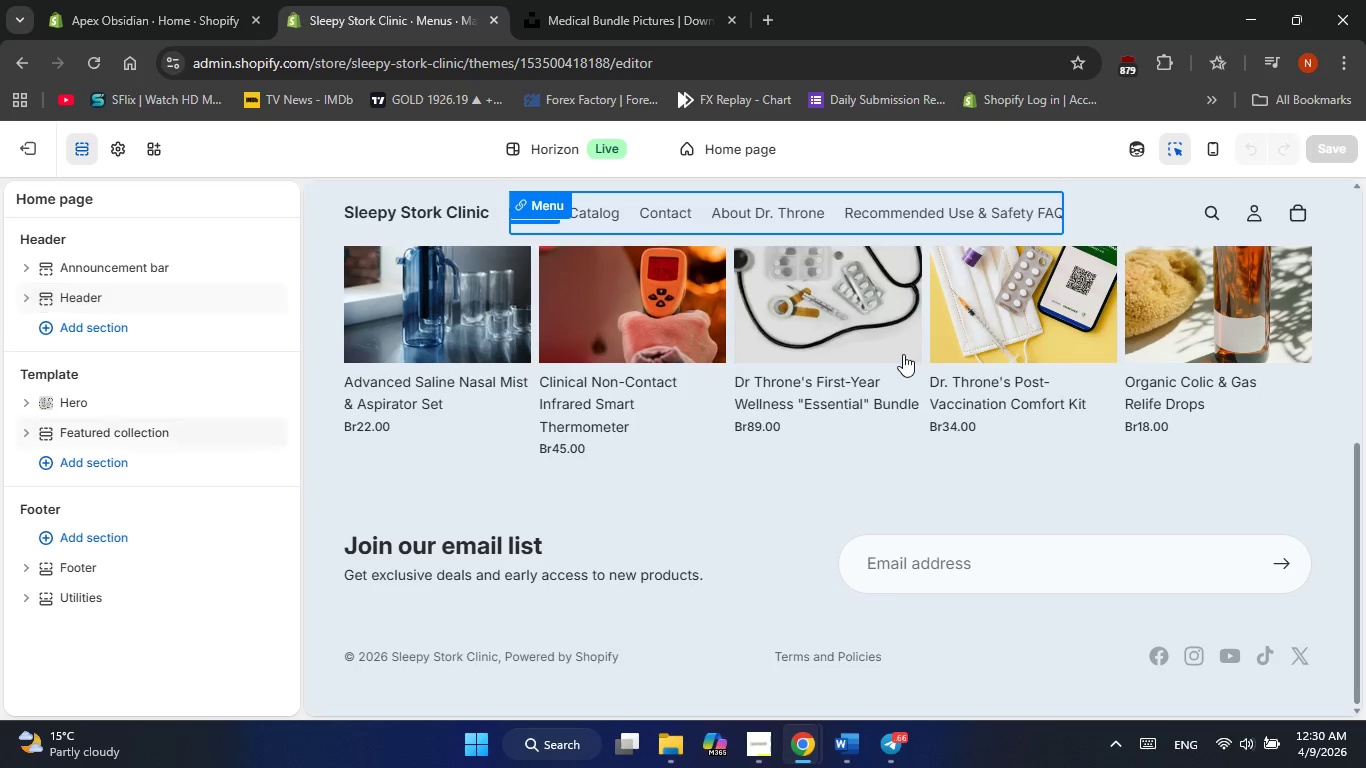 
scroll: coordinate [903, 354], scroll_direction: up, amount: 10.0
 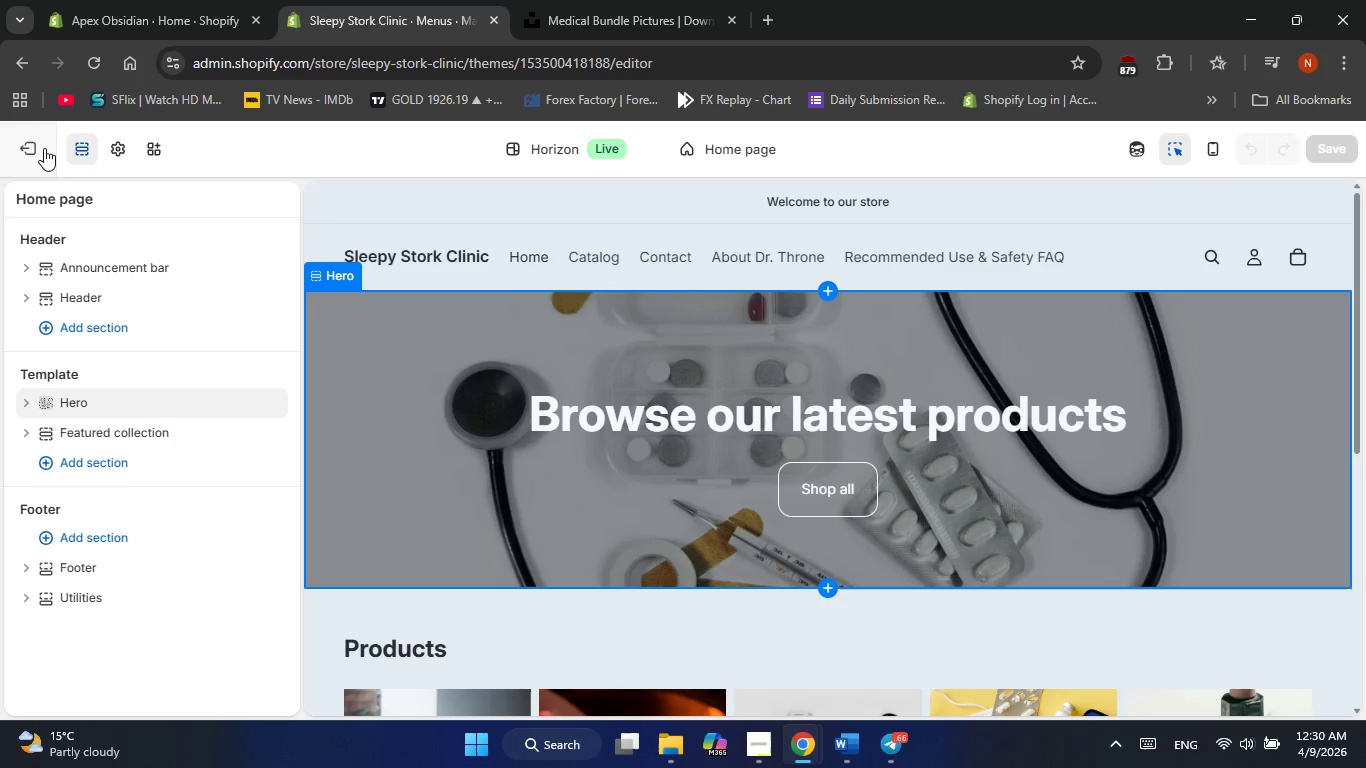 
left_click([39, 147])
 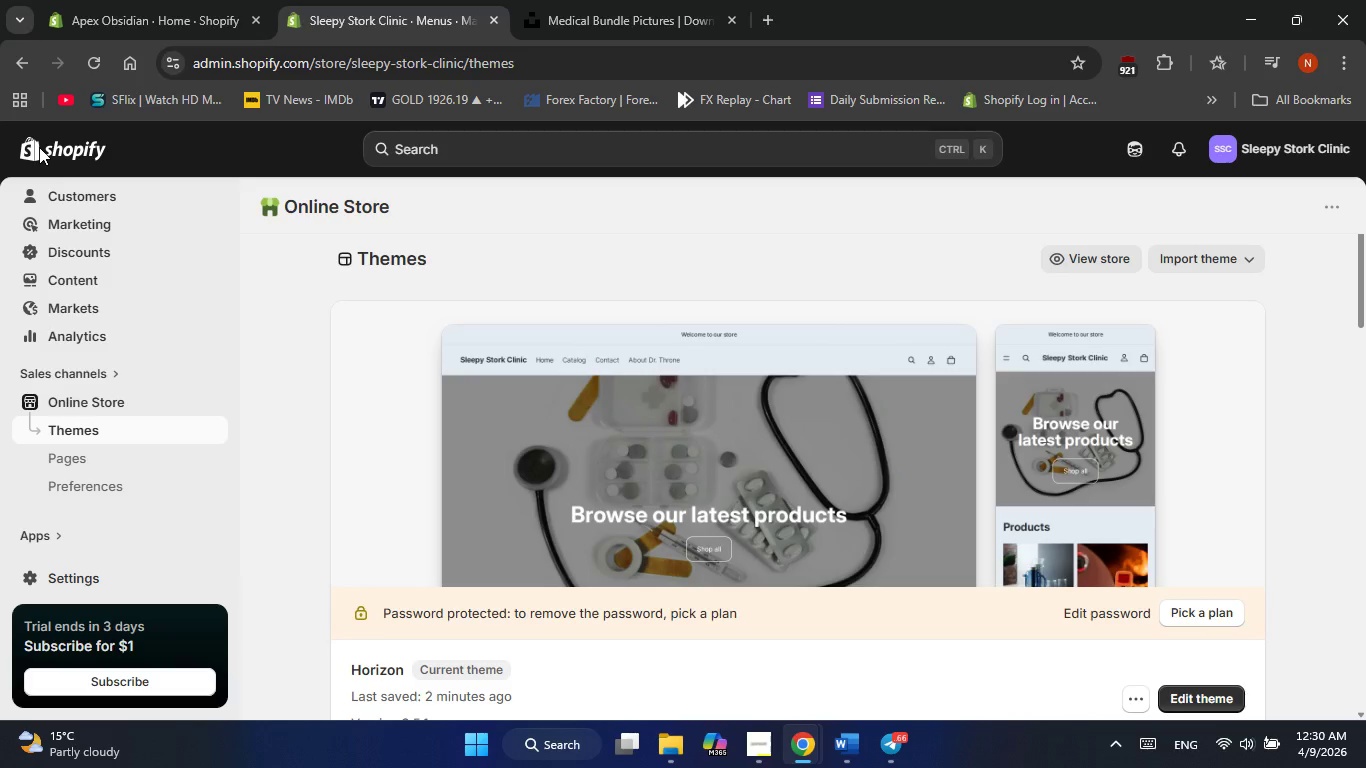 
wait(13.38)
 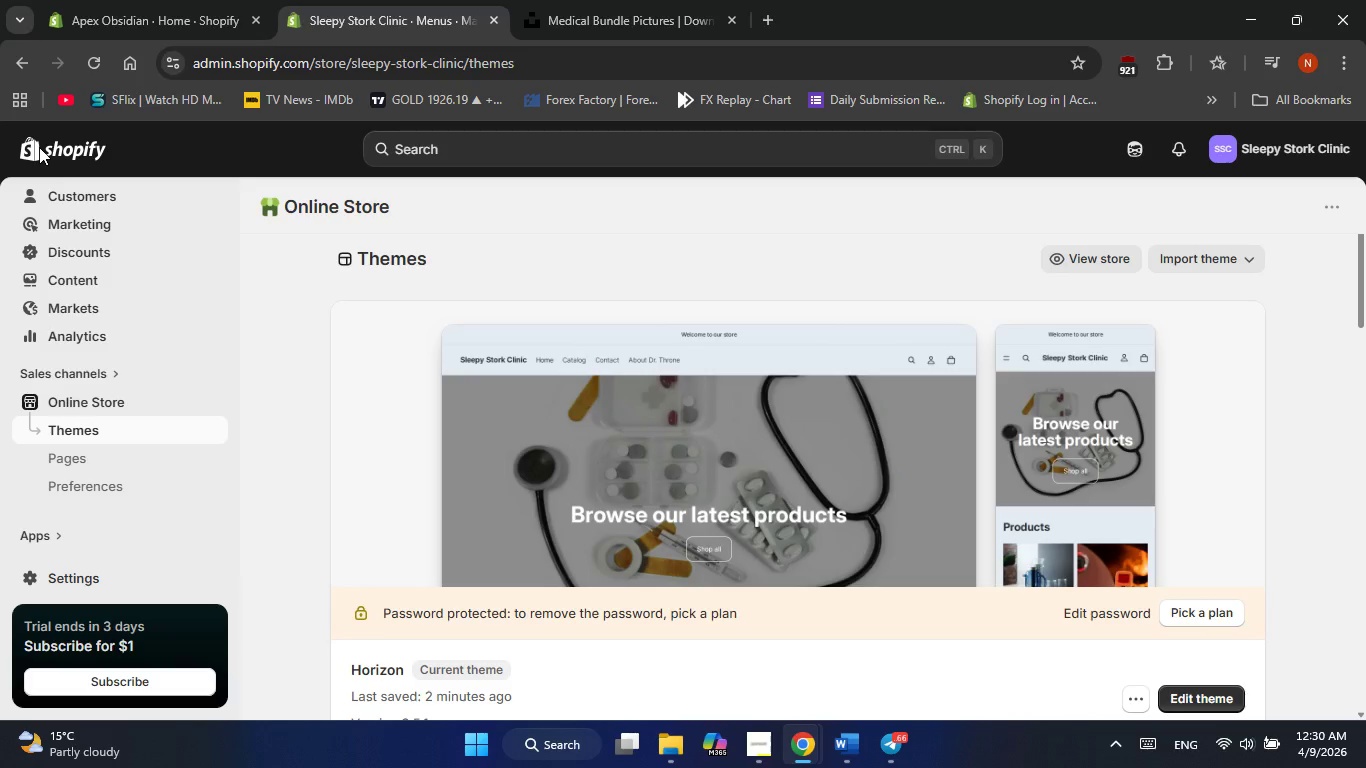 
scroll: coordinate [839, 421], scroll_direction: up, amount: 2.0
 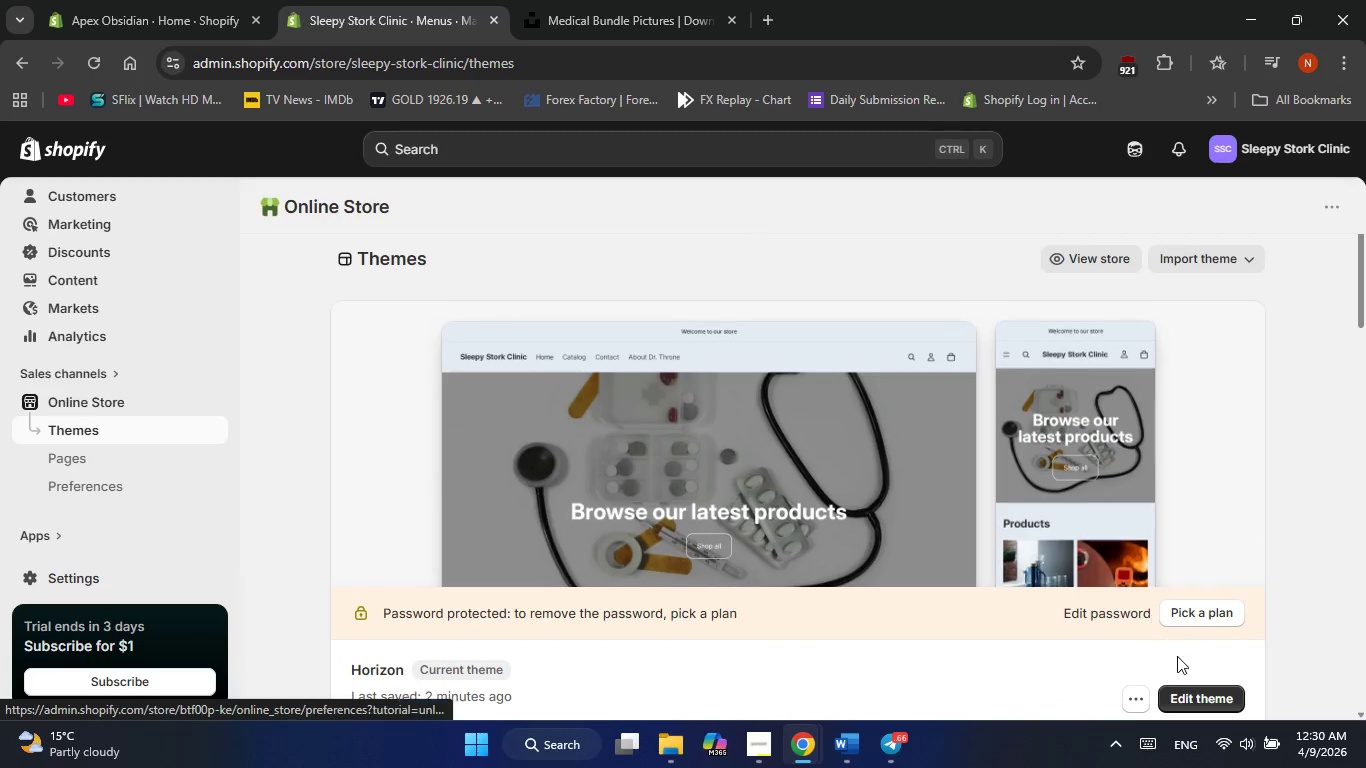 
left_click([1198, 687])
 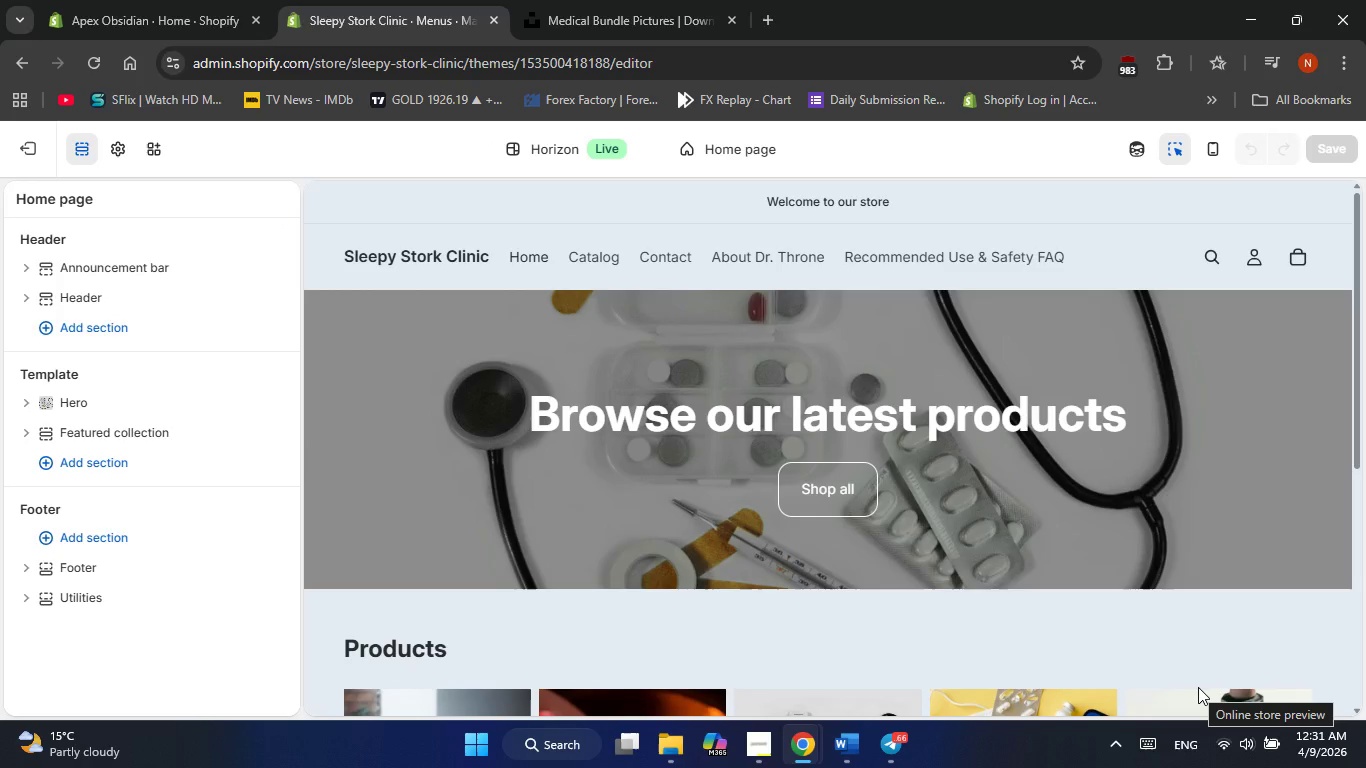 
wait(11.38)
 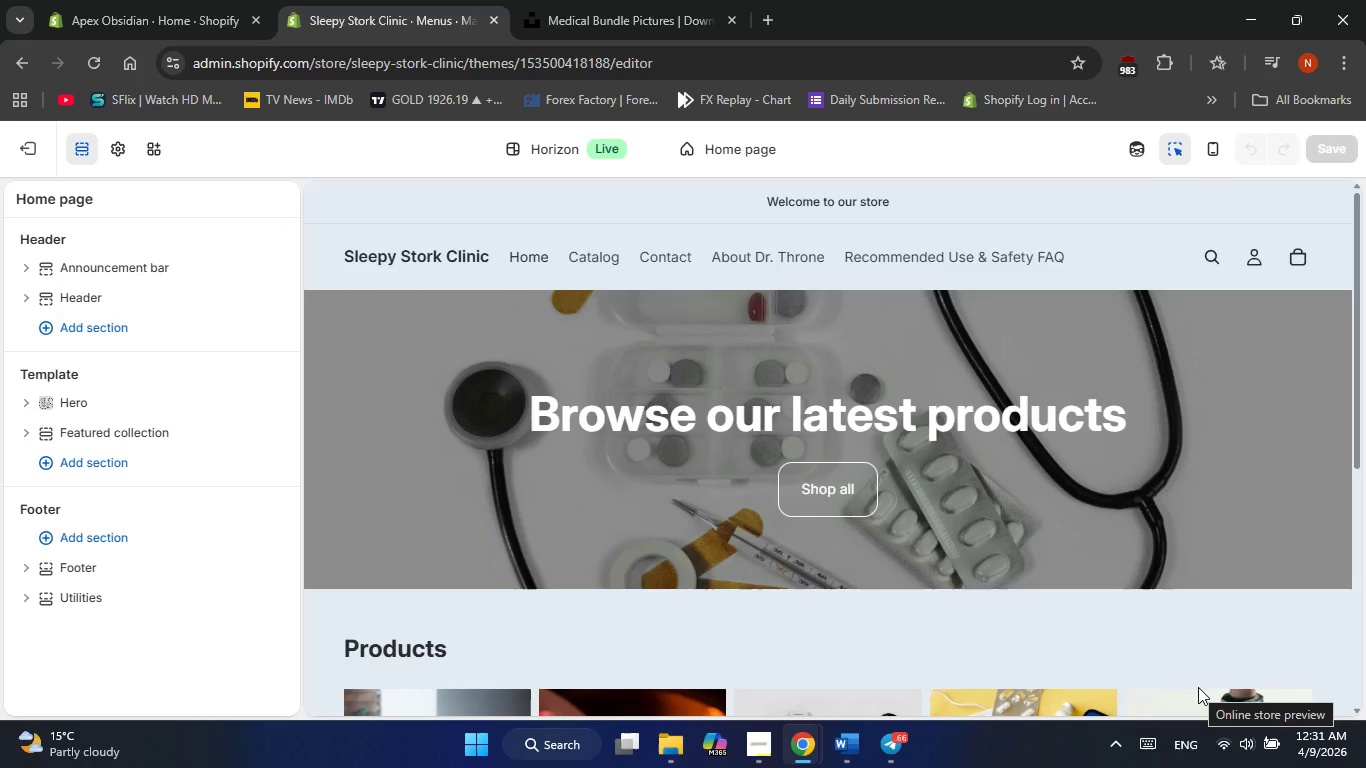 
left_click([1205, 152])
 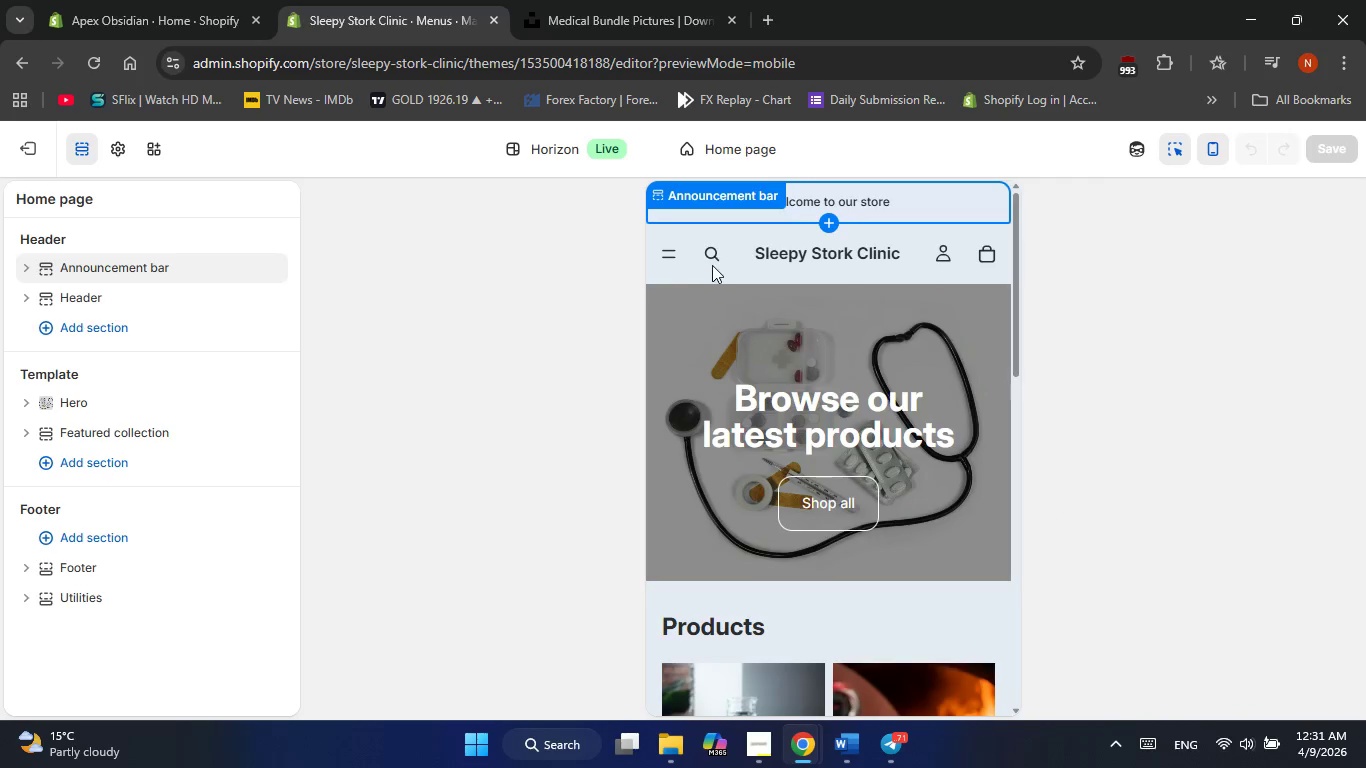 
left_click([675, 256])
 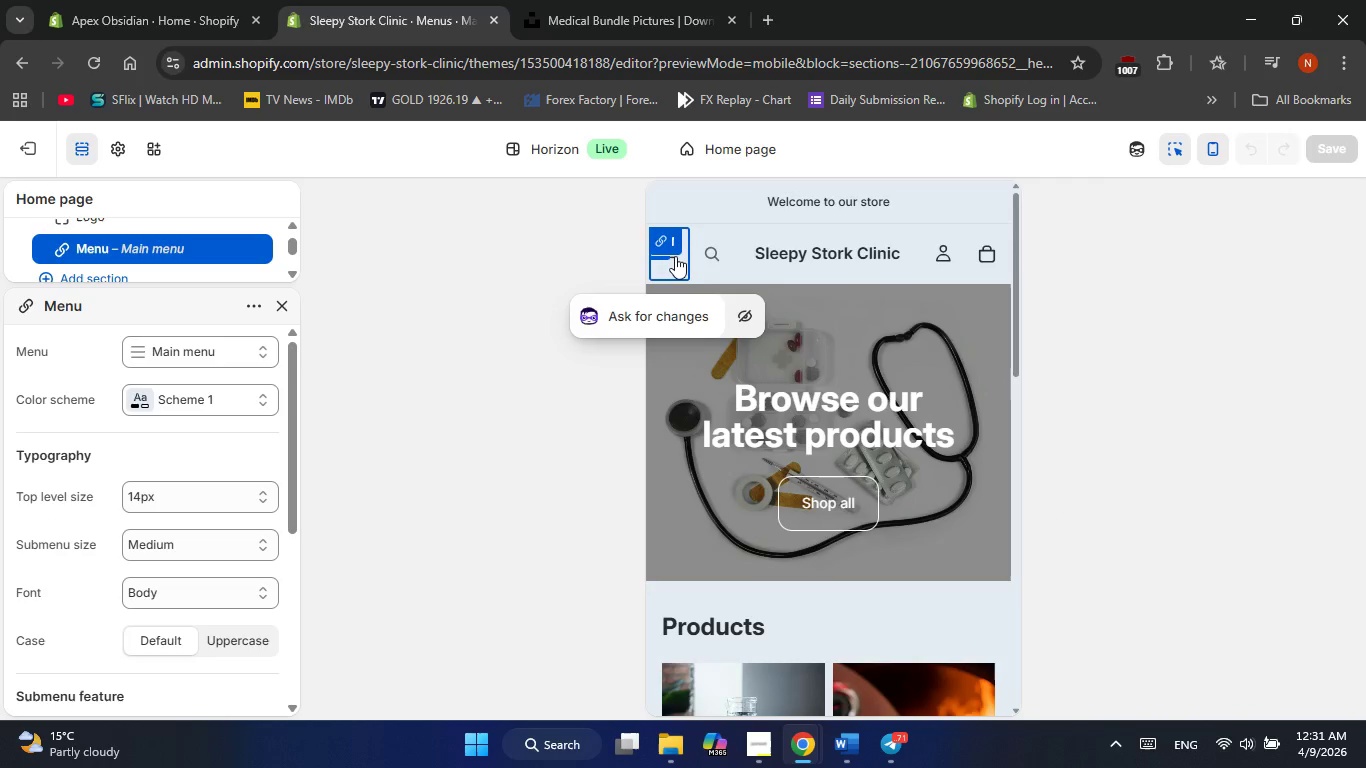 
left_click([1174, 346])
 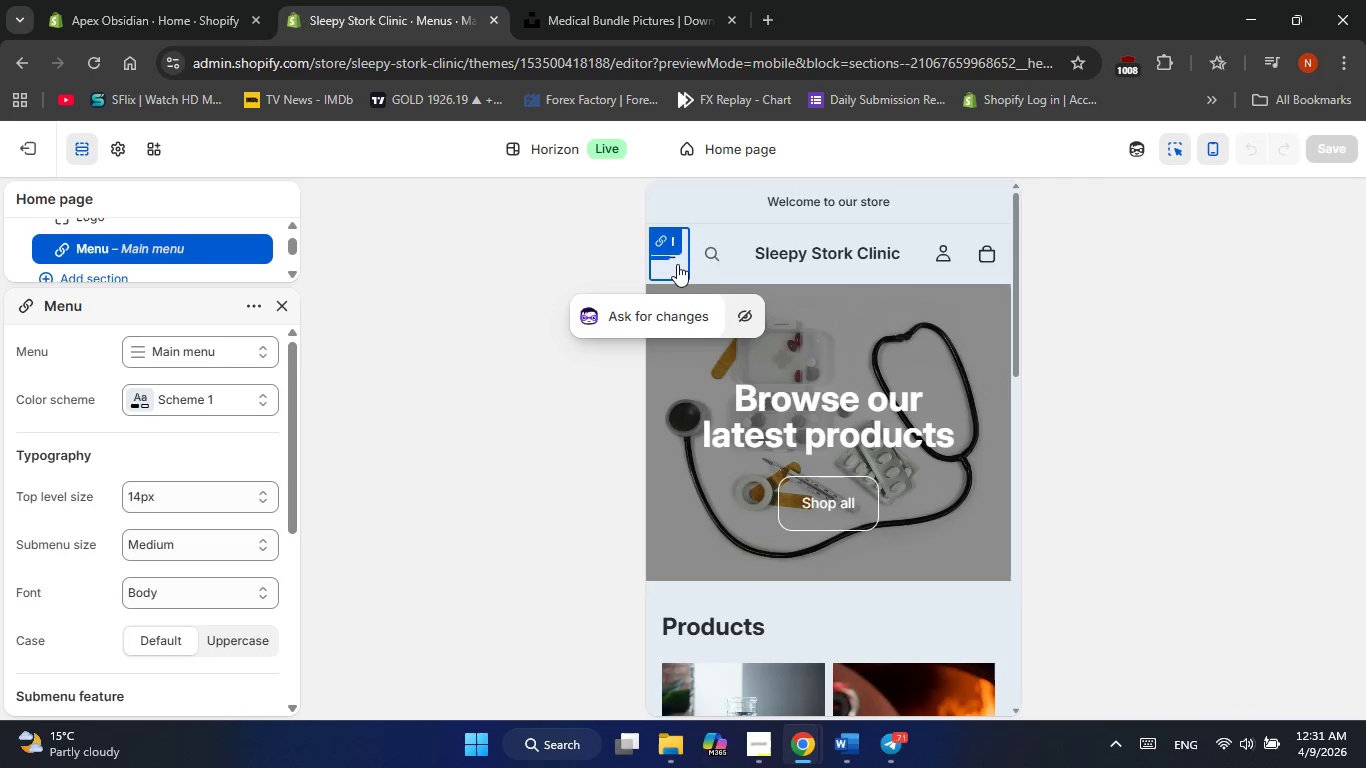 
double_click([677, 264])
 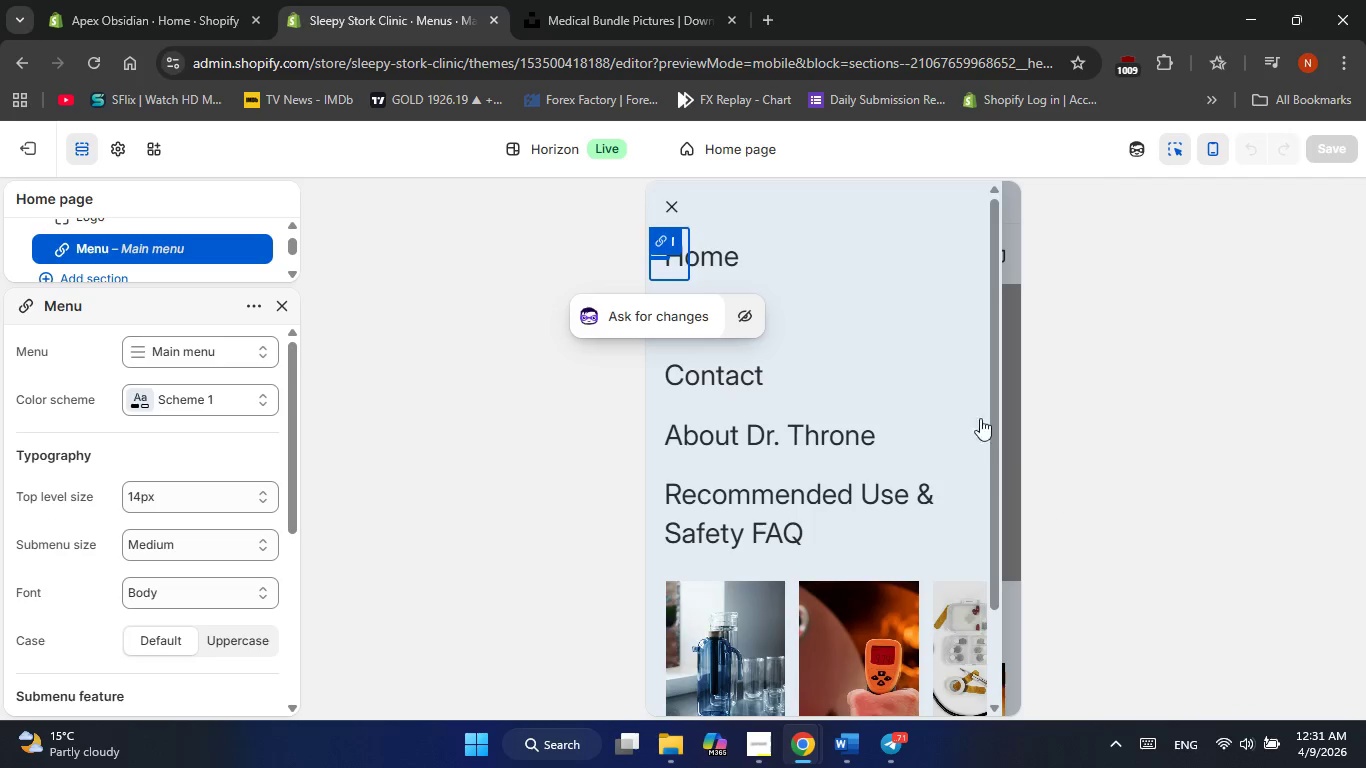 
scroll: coordinate [896, 474], scroll_direction: none, amount: 0.0
 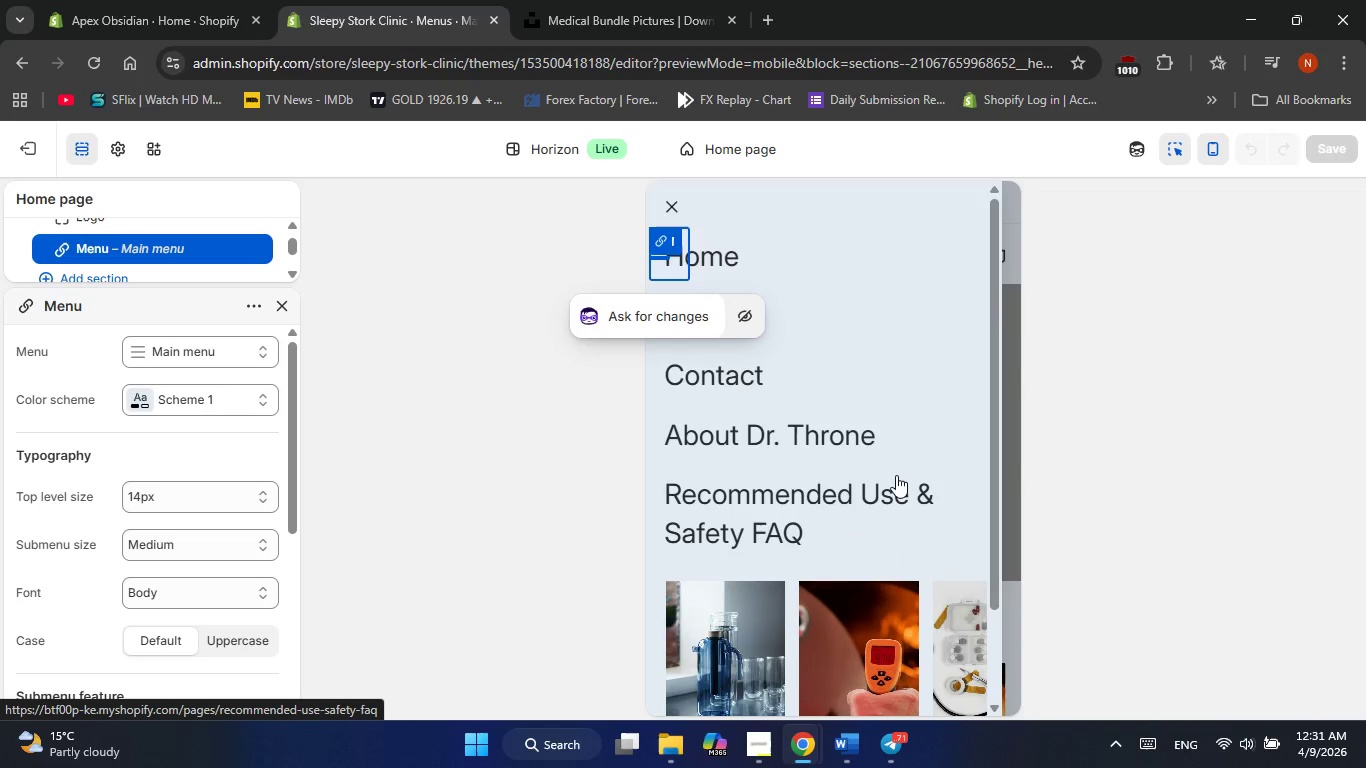 
scroll: coordinate [896, 475], scroll_direction: up, amount: 2.0
 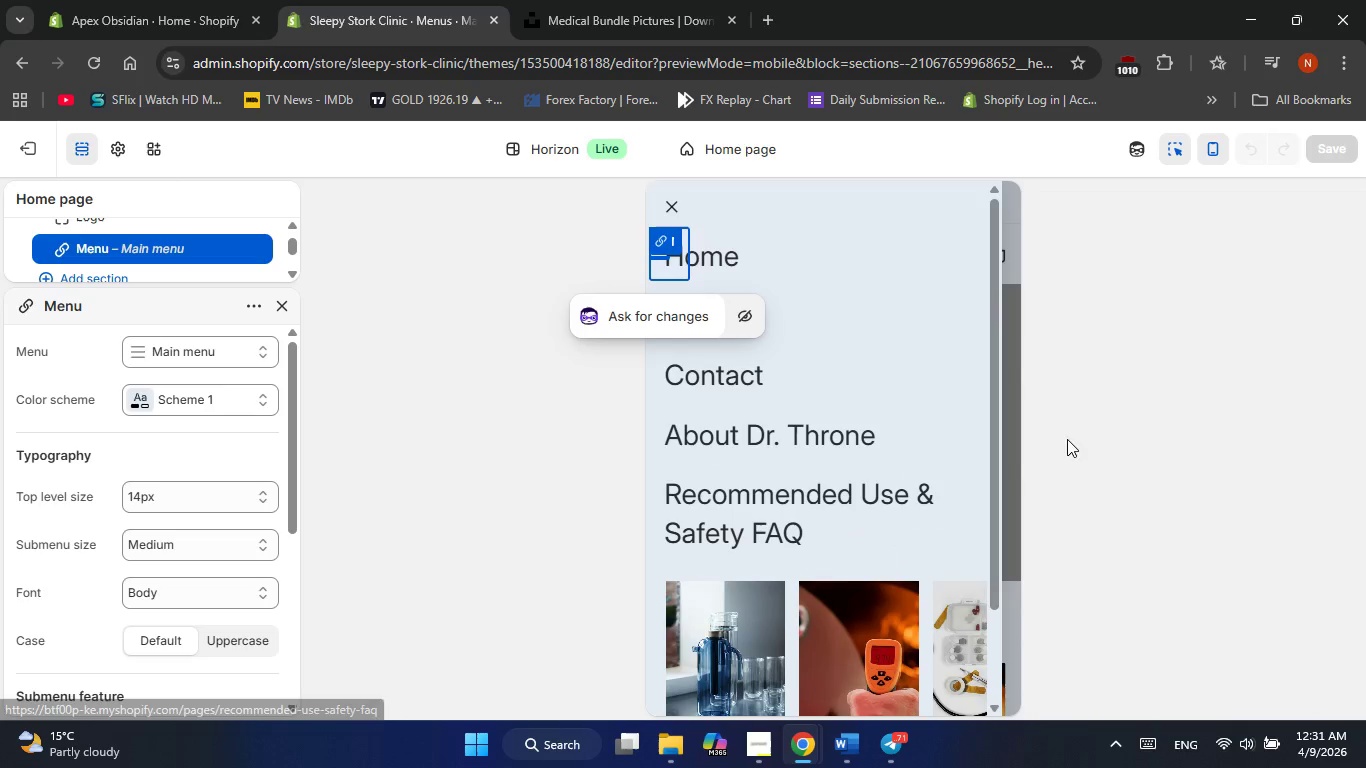 
left_click([1083, 439])
 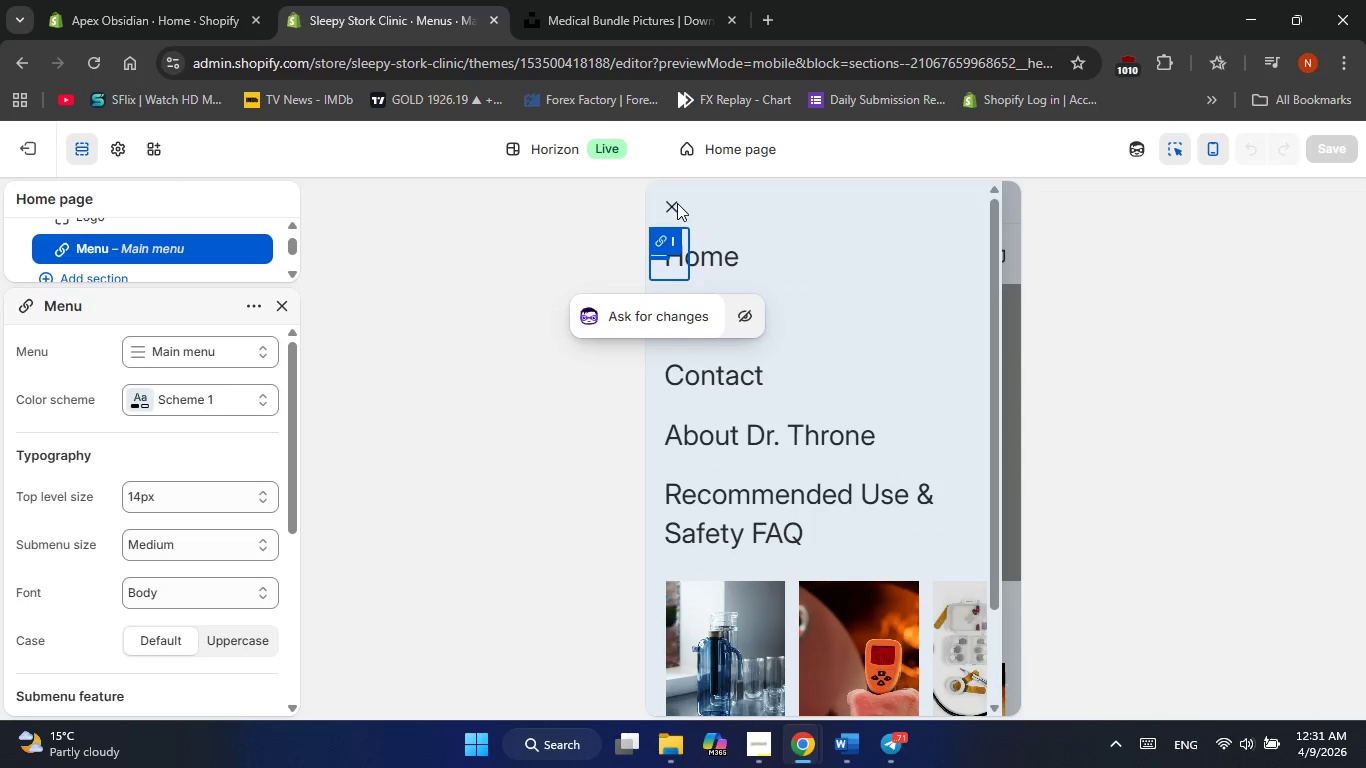 
left_click([677, 203])
 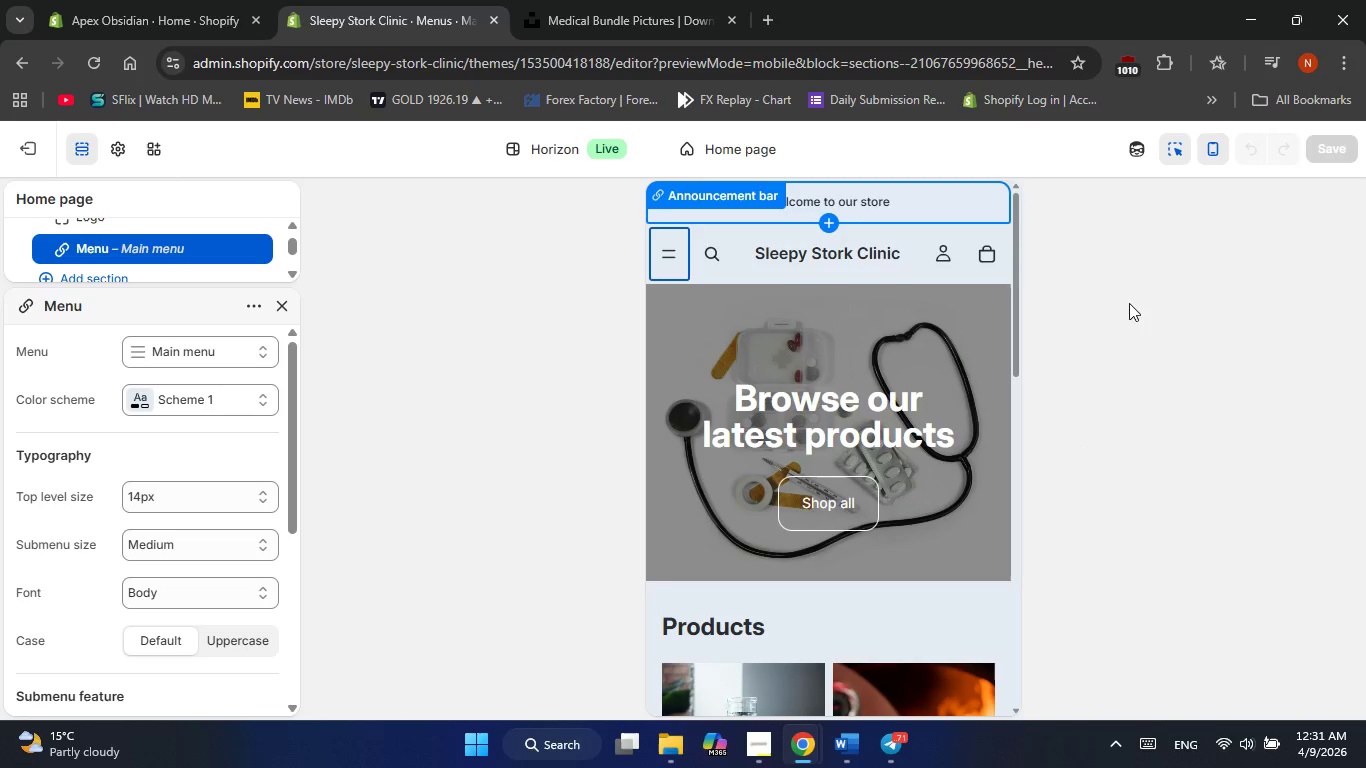 
left_click([1159, 343])
 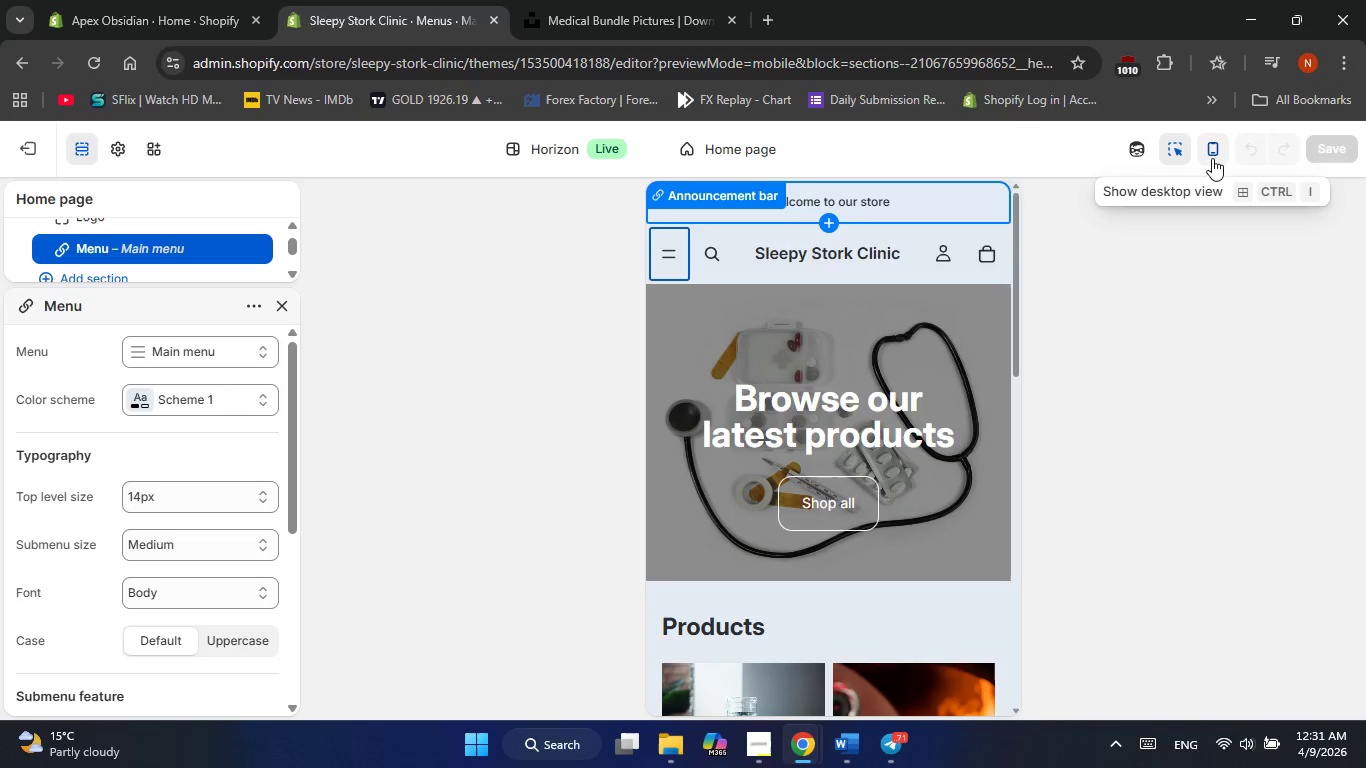 
left_click([1212, 156])
 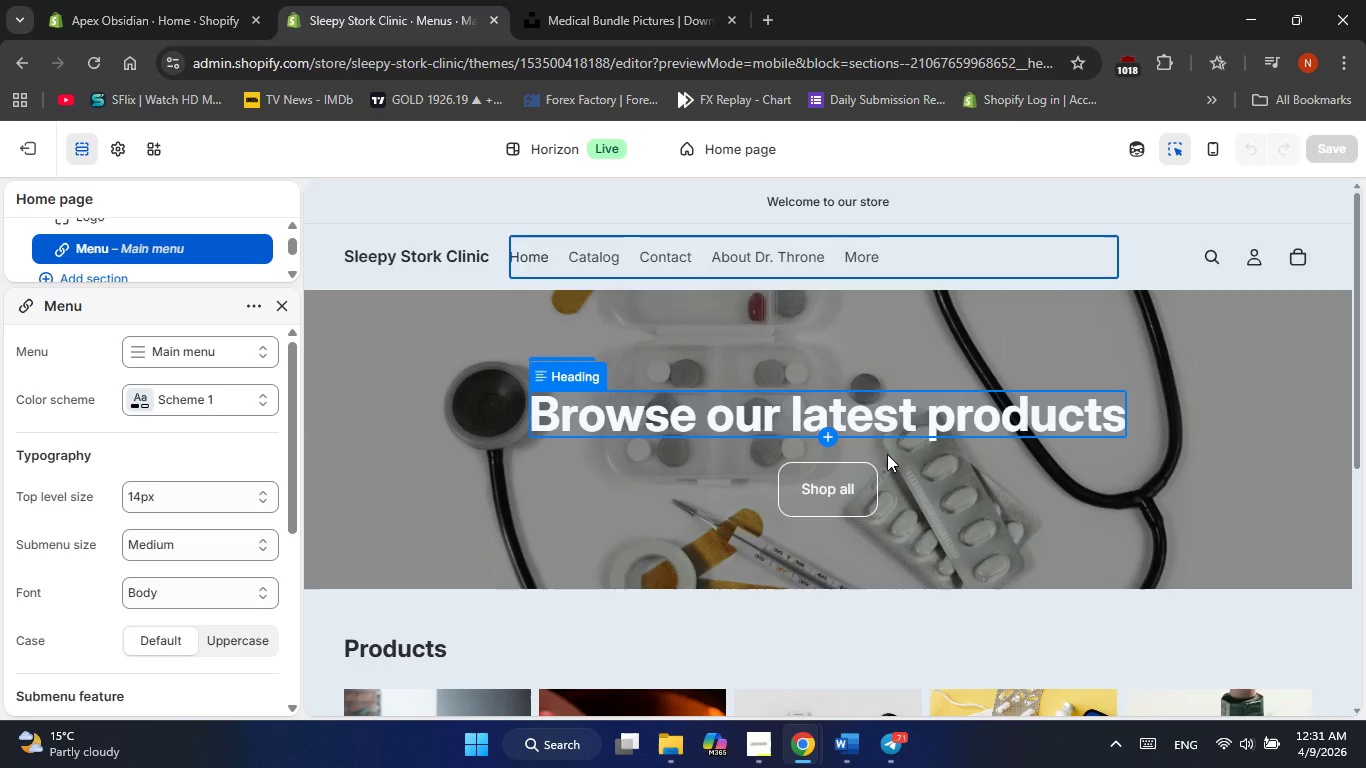 
scroll: coordinate [887, 454], scroll_direction: up, amount: 1.0
 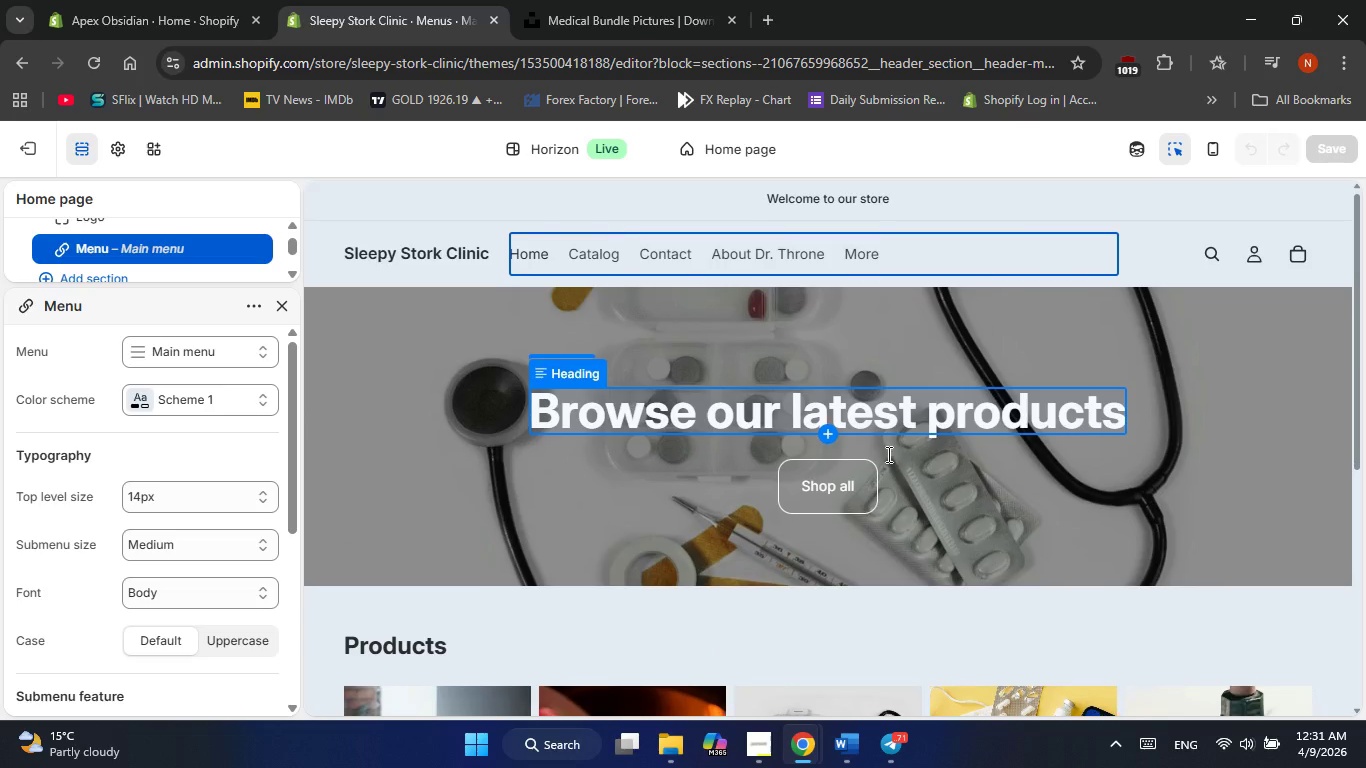 
scroll: coordinate [887, 454], scroll_direction: none, amount: 0.0
 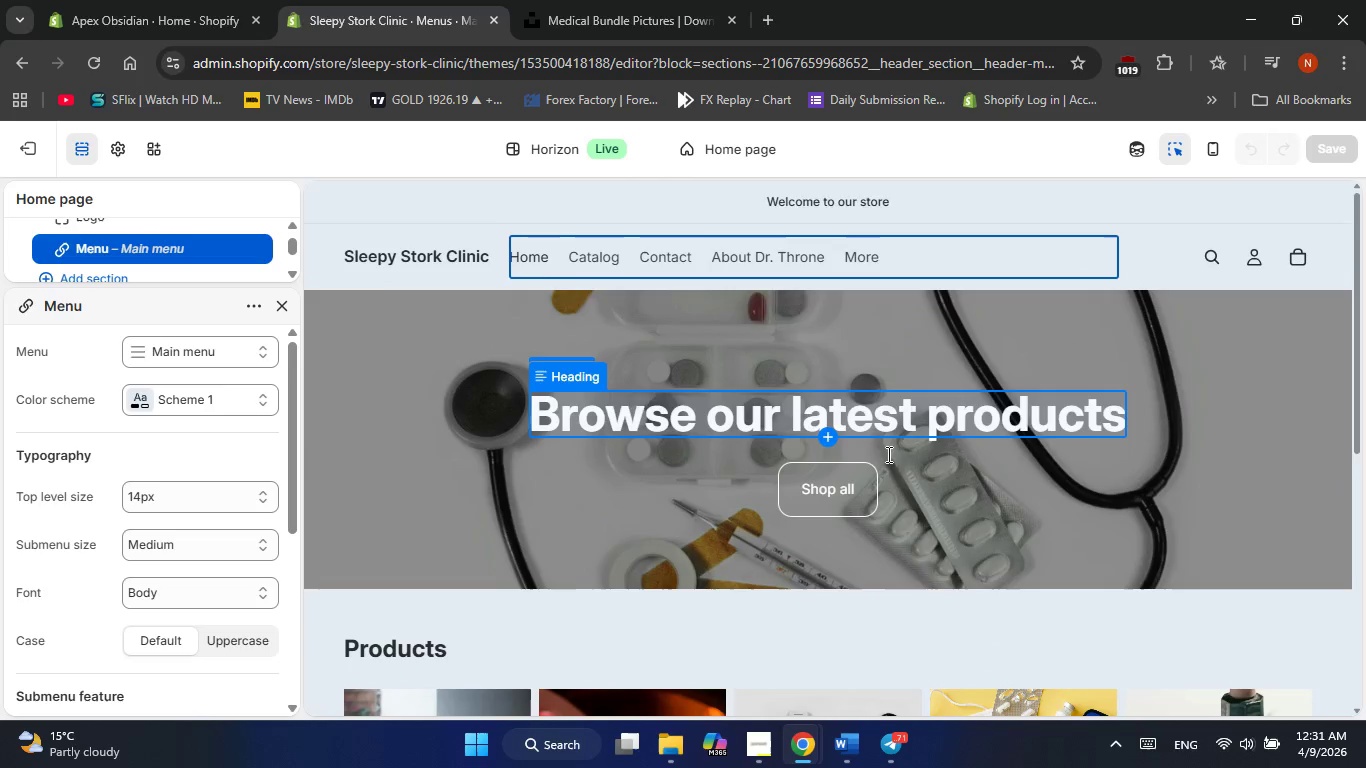 